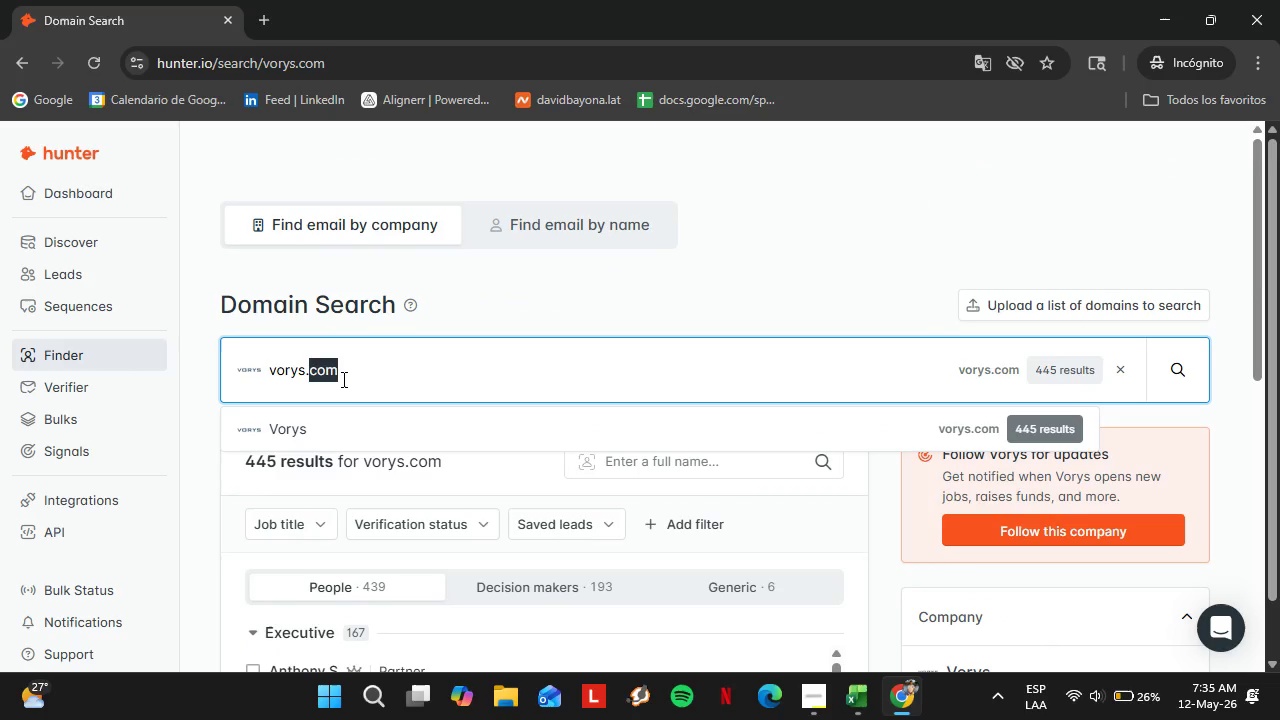 
triple_click([342, 379])
 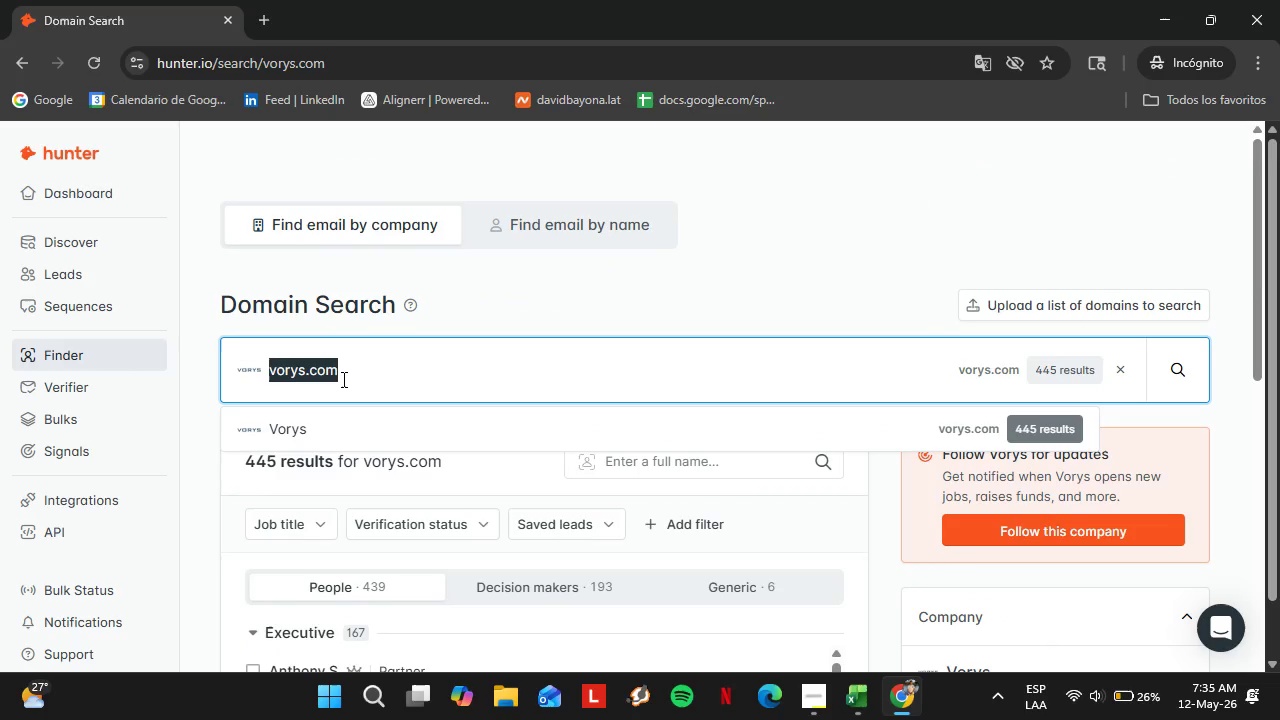 
triple_click([342, 379])
 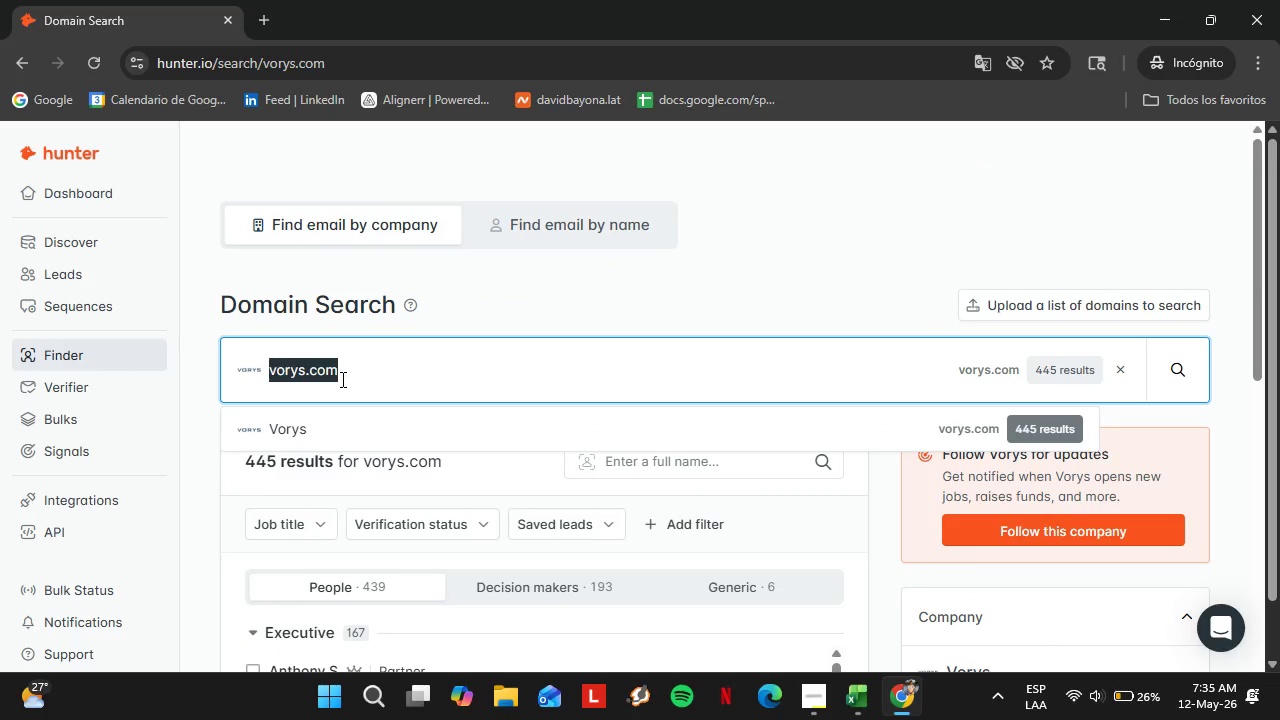 
type(wnj.com)
 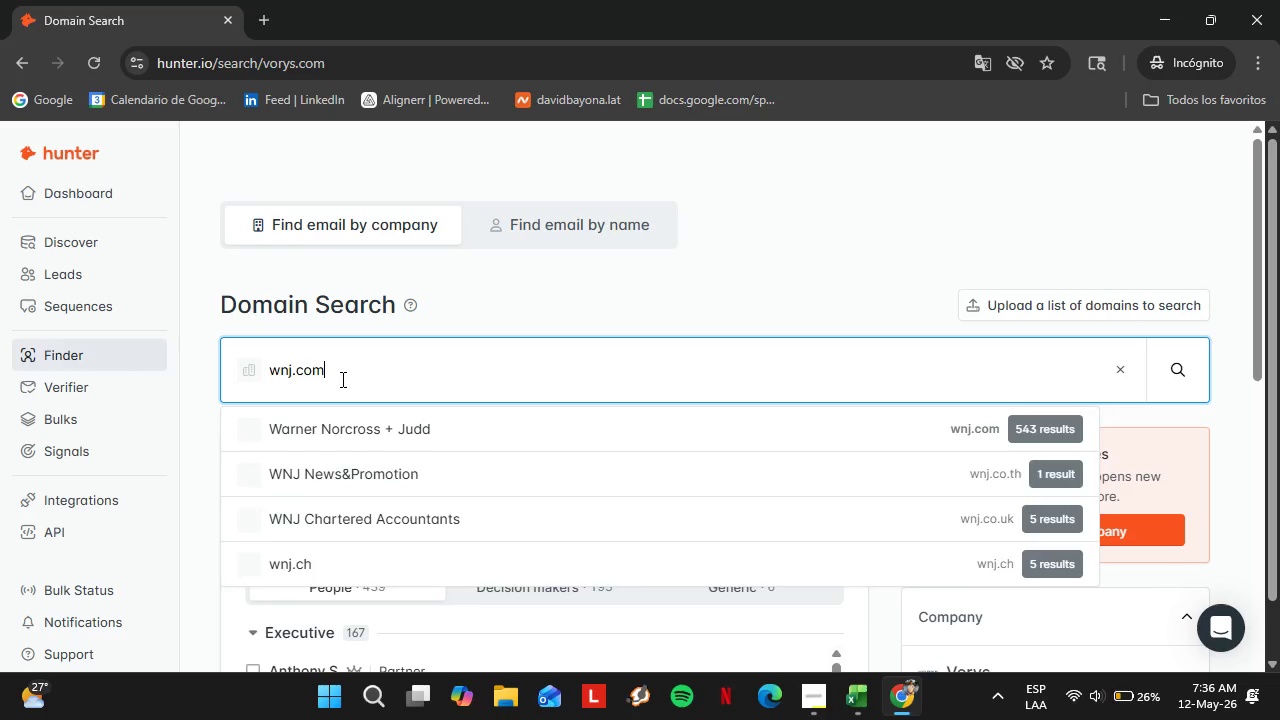 
key(Enter)
 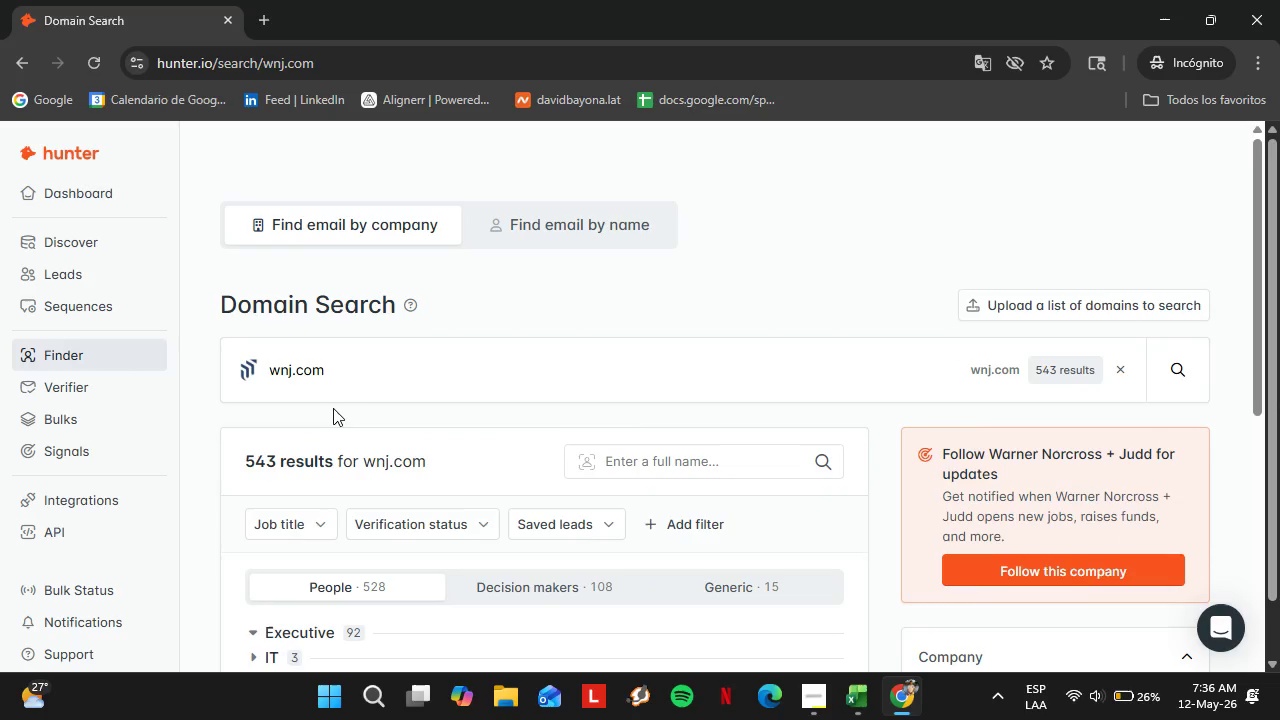 
scroll: coordinate [444, 385], scroll_direction: down, amount: 4.0
 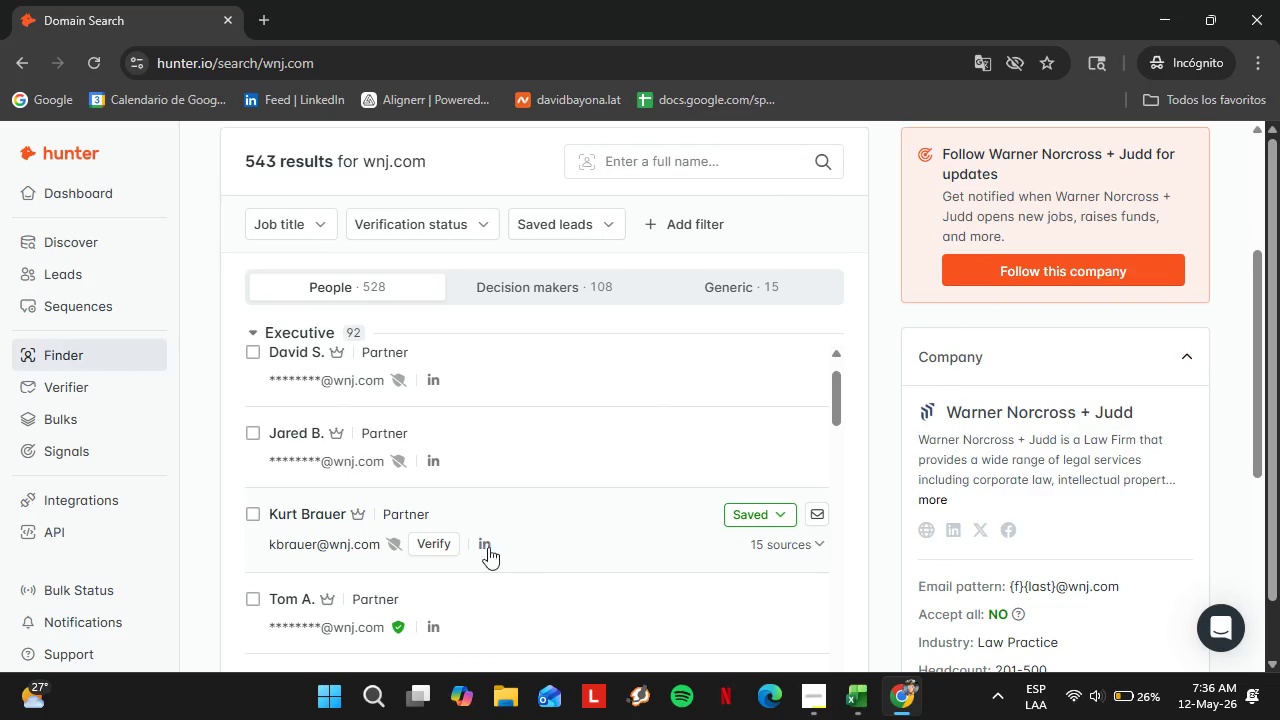 
left_click([429, 548])
 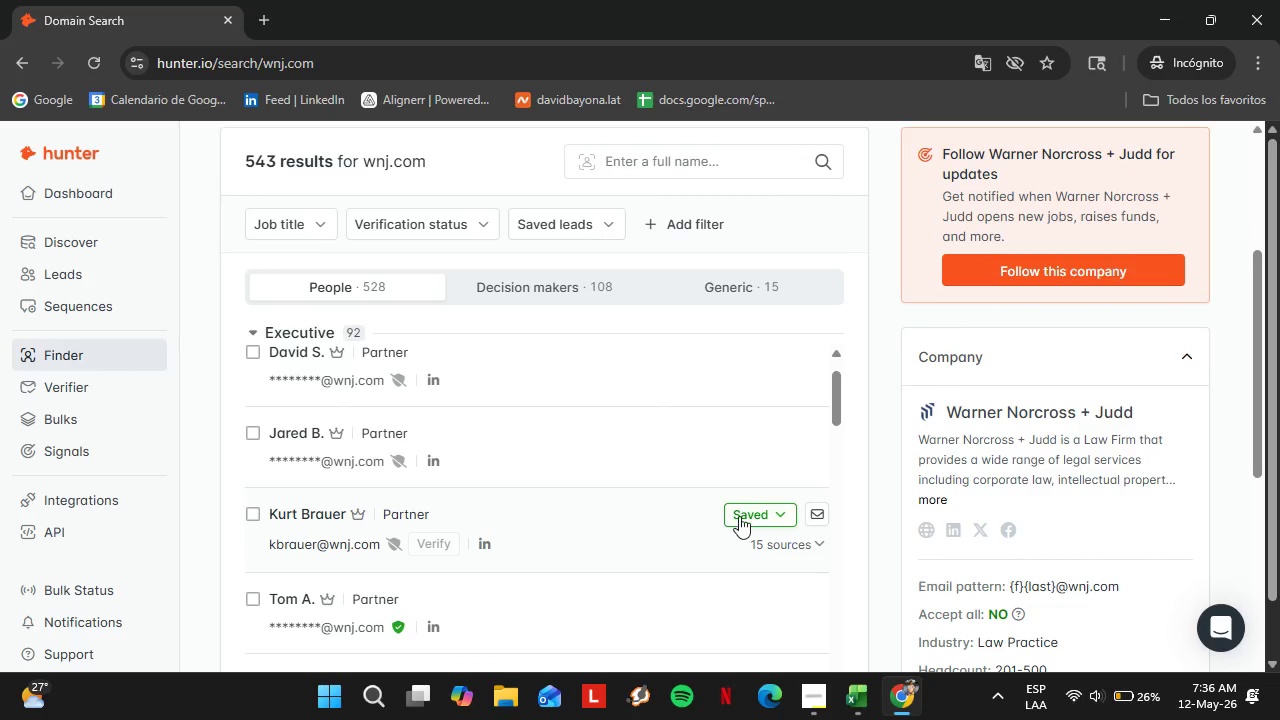 
left_click([739, 516])
 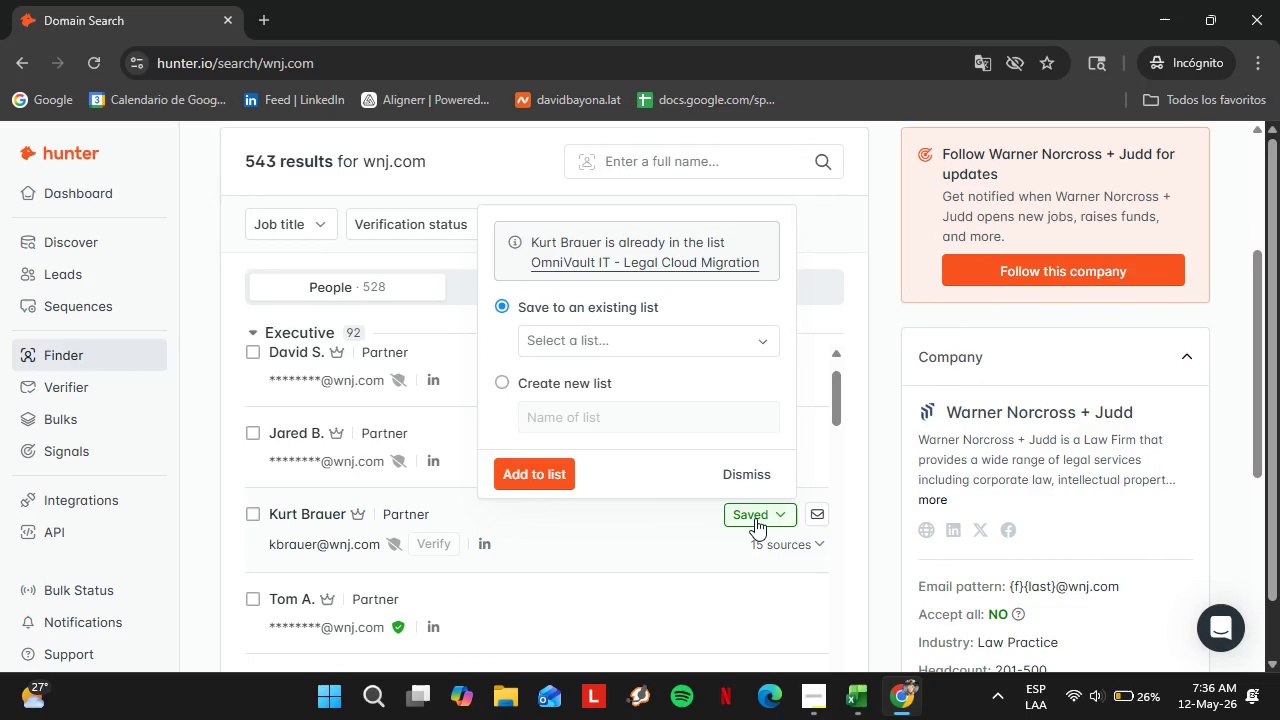 
left_click([755, 518])
 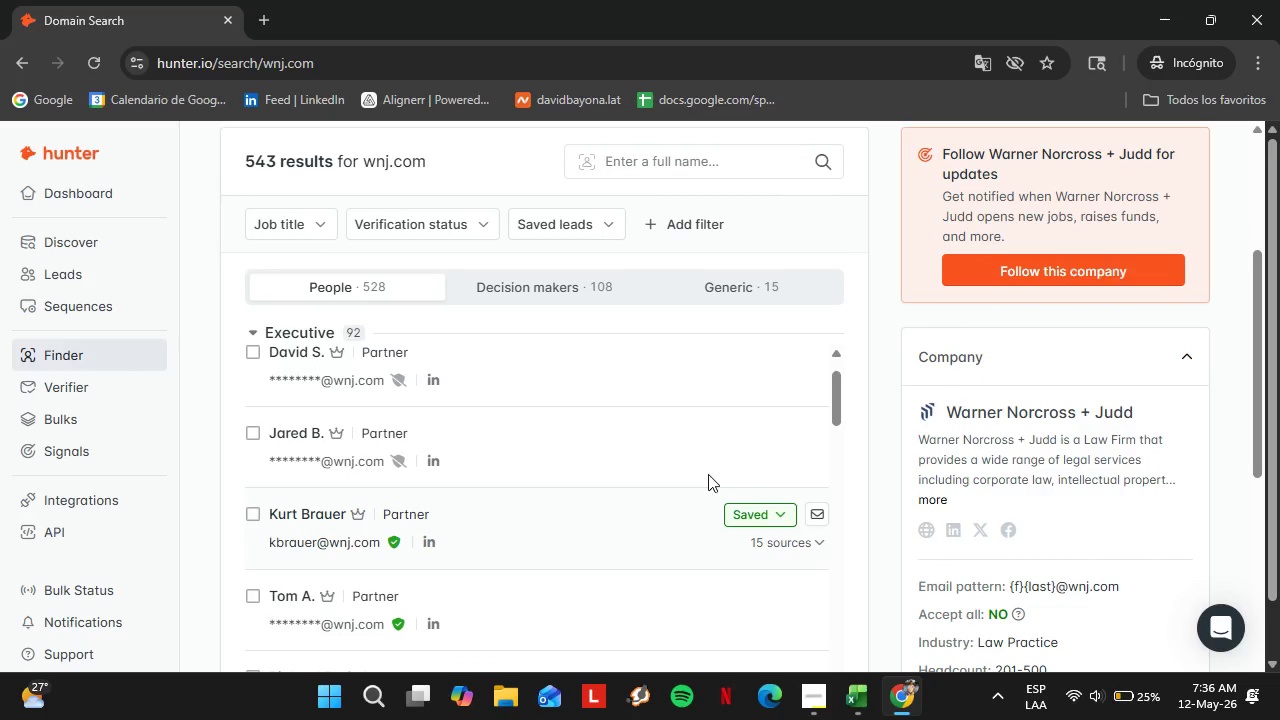 
scroll: coordinate [488, 413], scroll_direction: up, amount: 5.0
 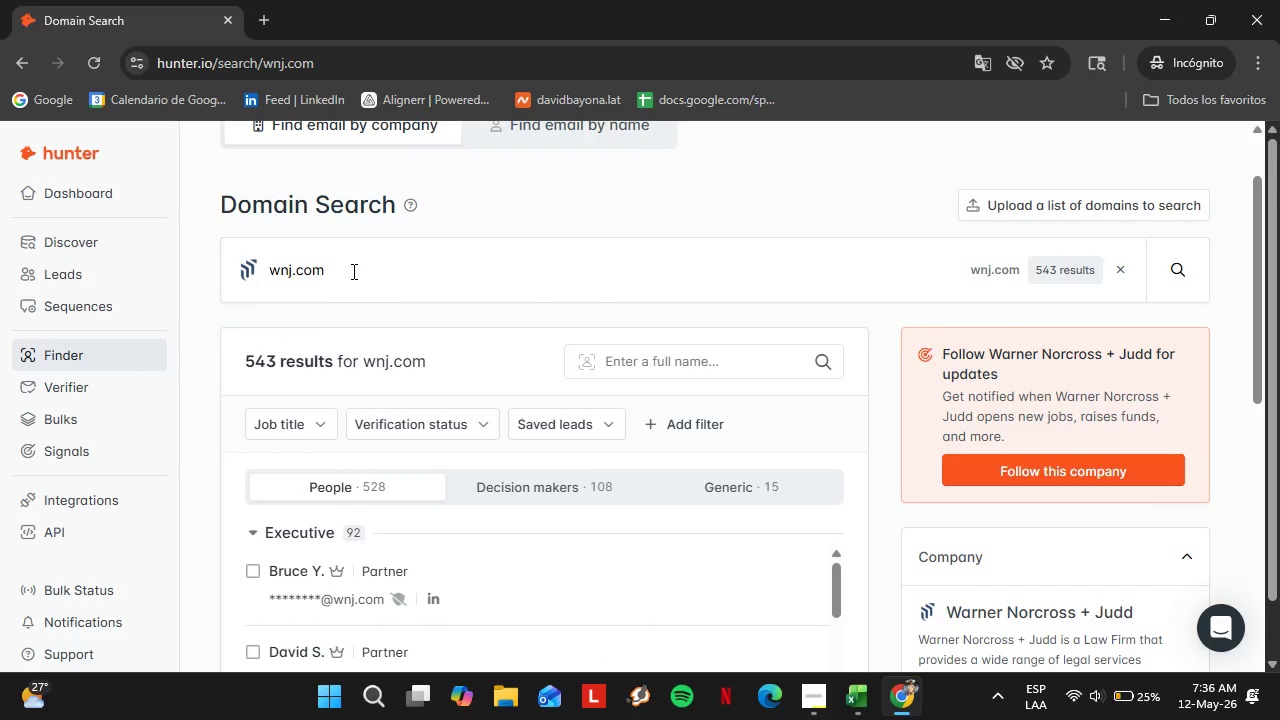 
double_click([352, 271])
 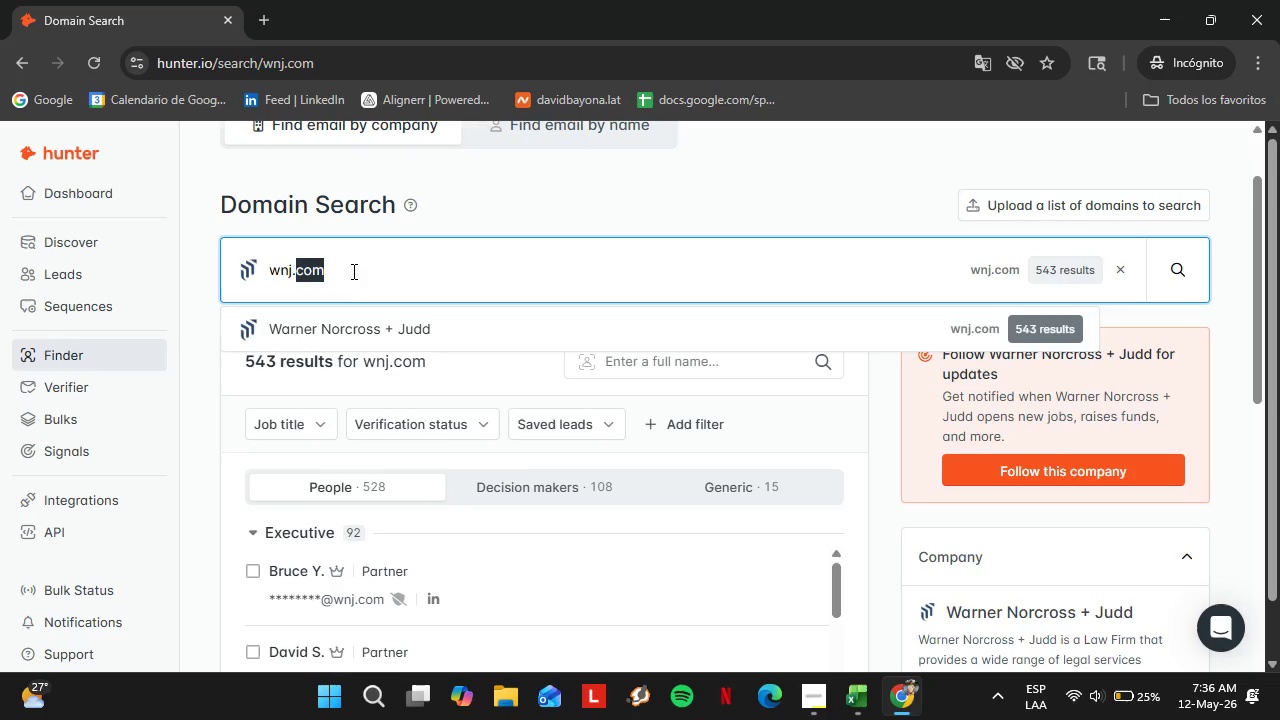 
triple_click([352, 271])
 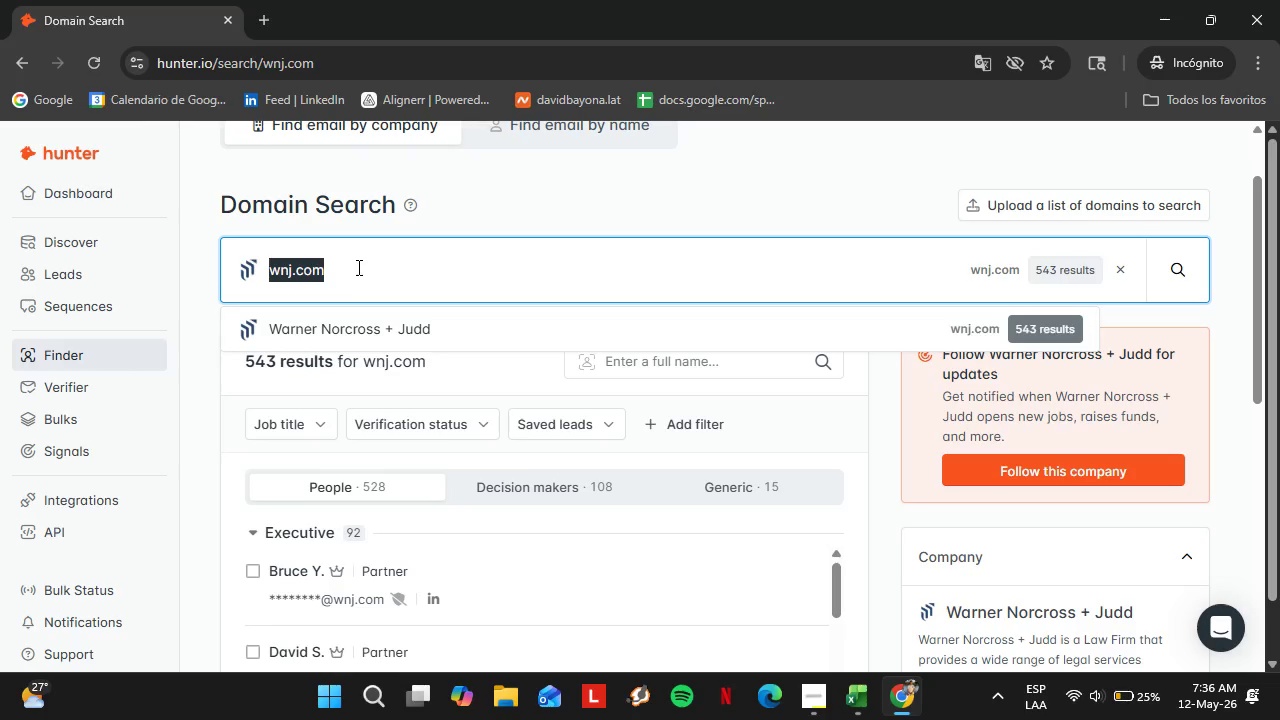 
type(williamsj)
key(Backspace)
type(kastner)
 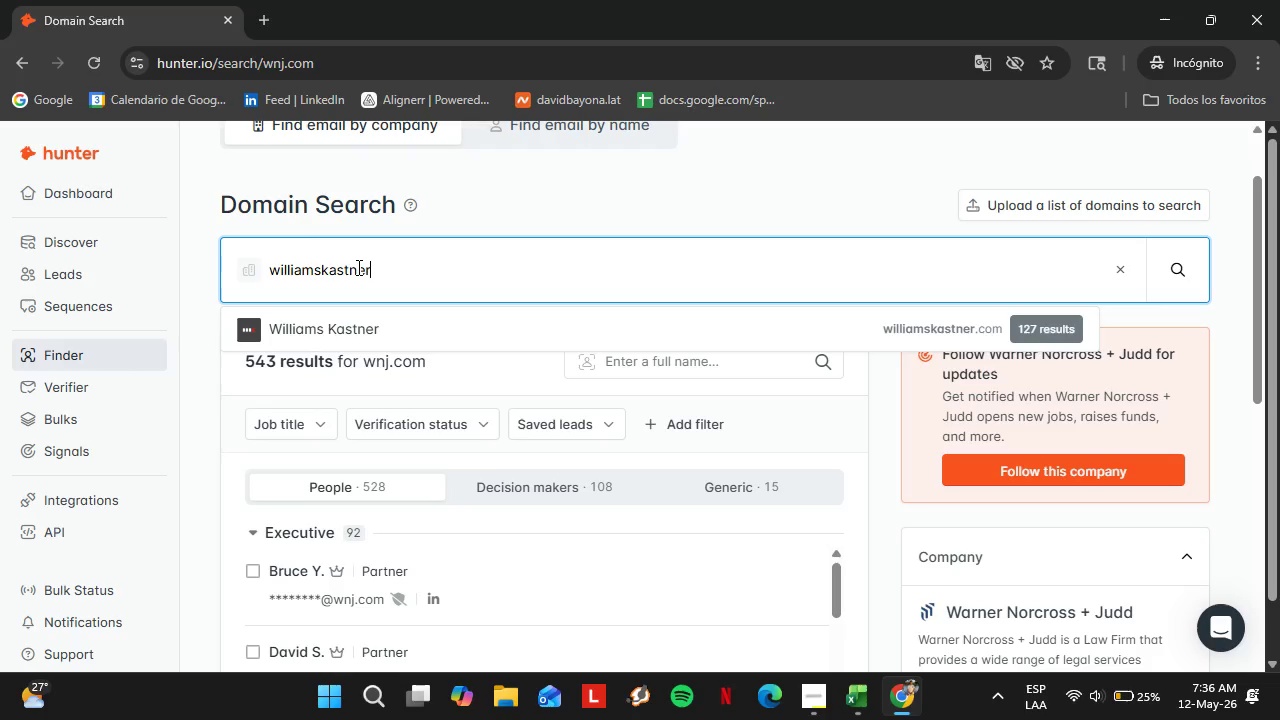 
key(ArrowDown)
 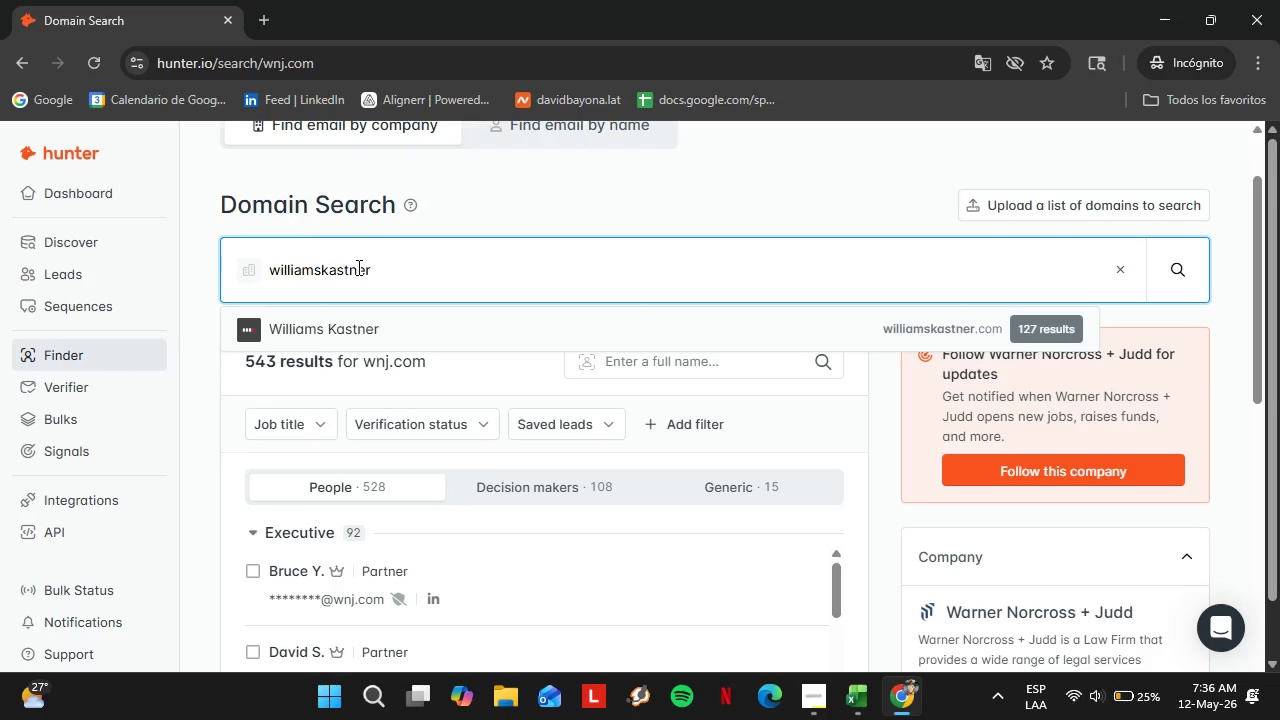 
key(Enter)
 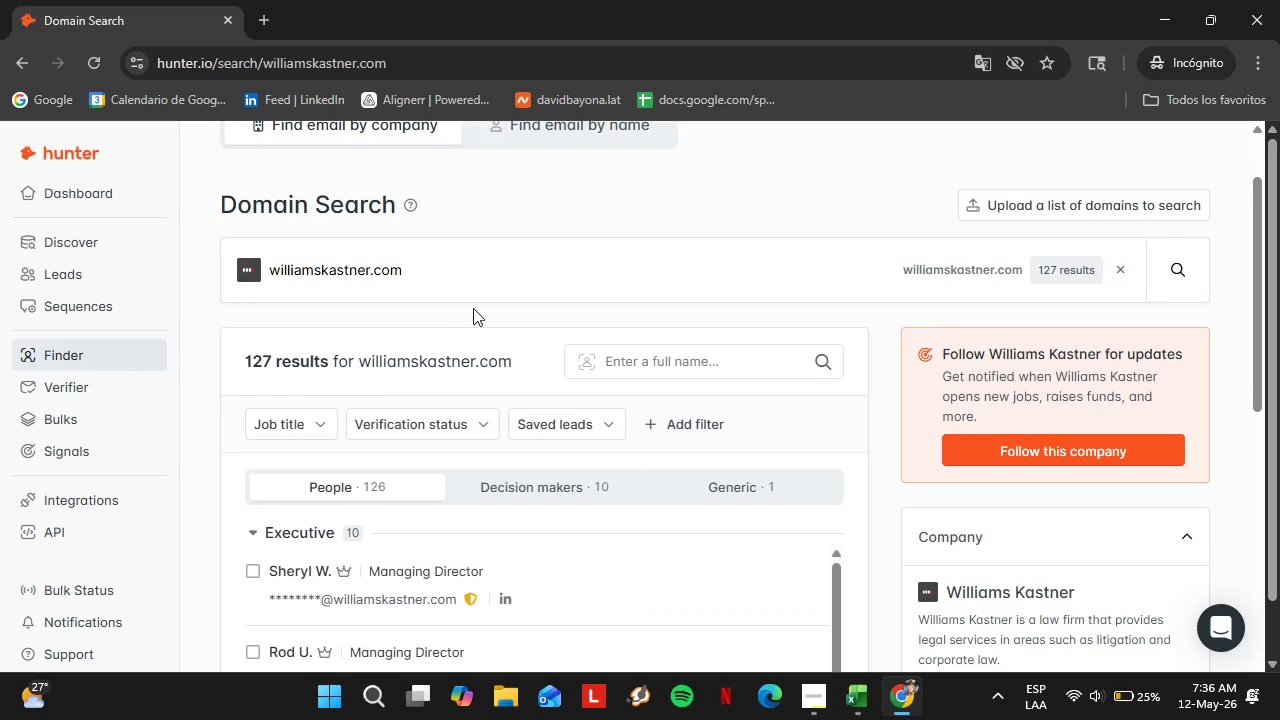 
scroll: coordinate [474, 308], scroll_direction: down, amount: 2.0
 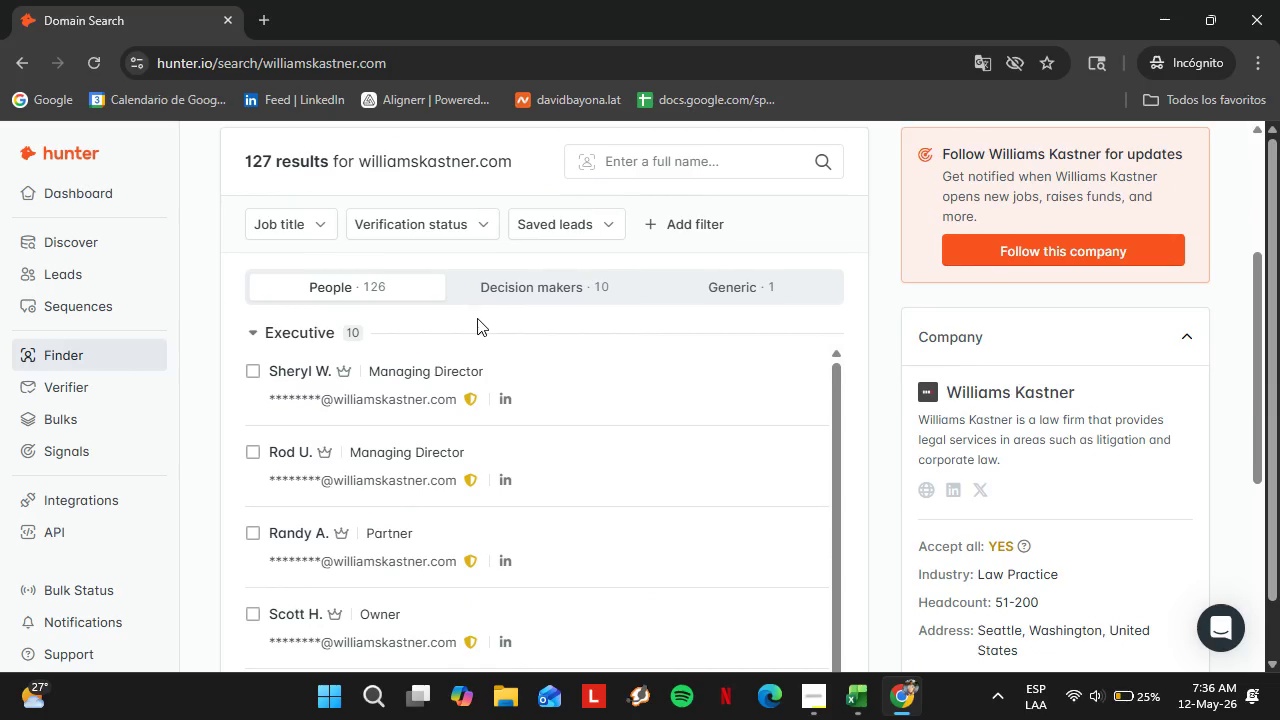 
scroll: coordinate [498, 331], scroll_direction: up, amount: 2.0
 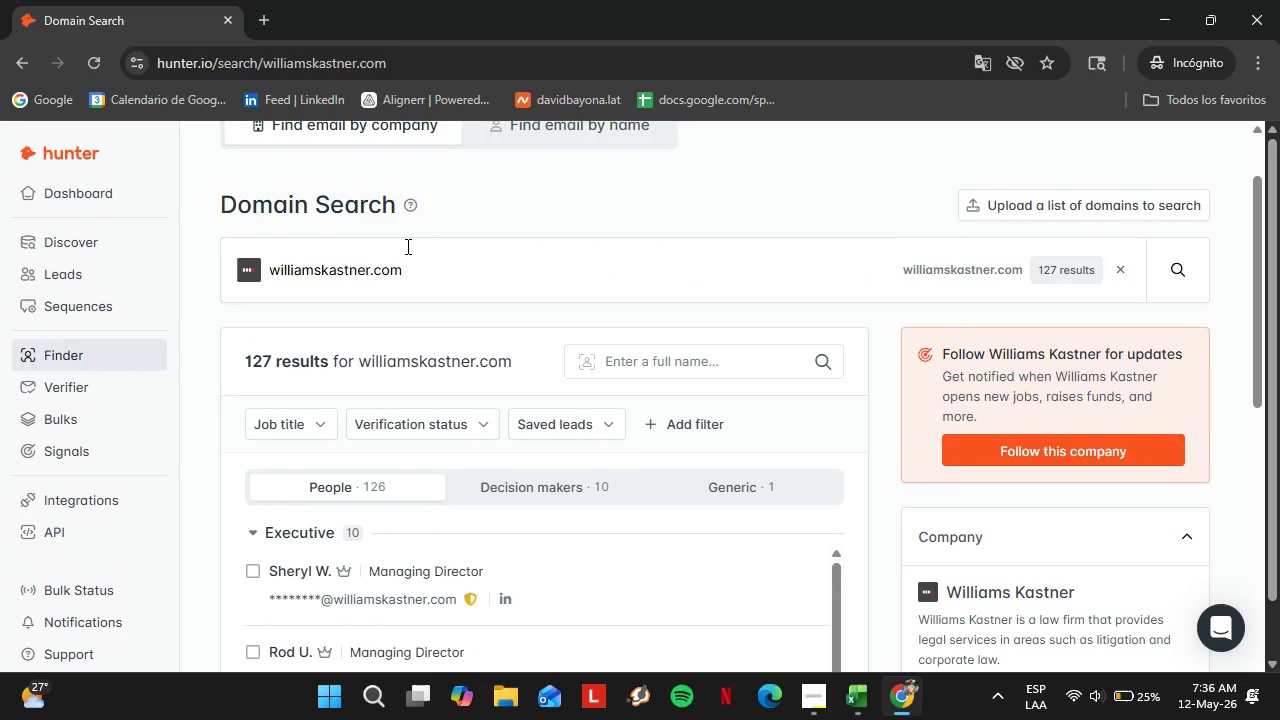 
left_click_drag(start_coordinate=[394, 196], to_coordinate=[394, 243])
 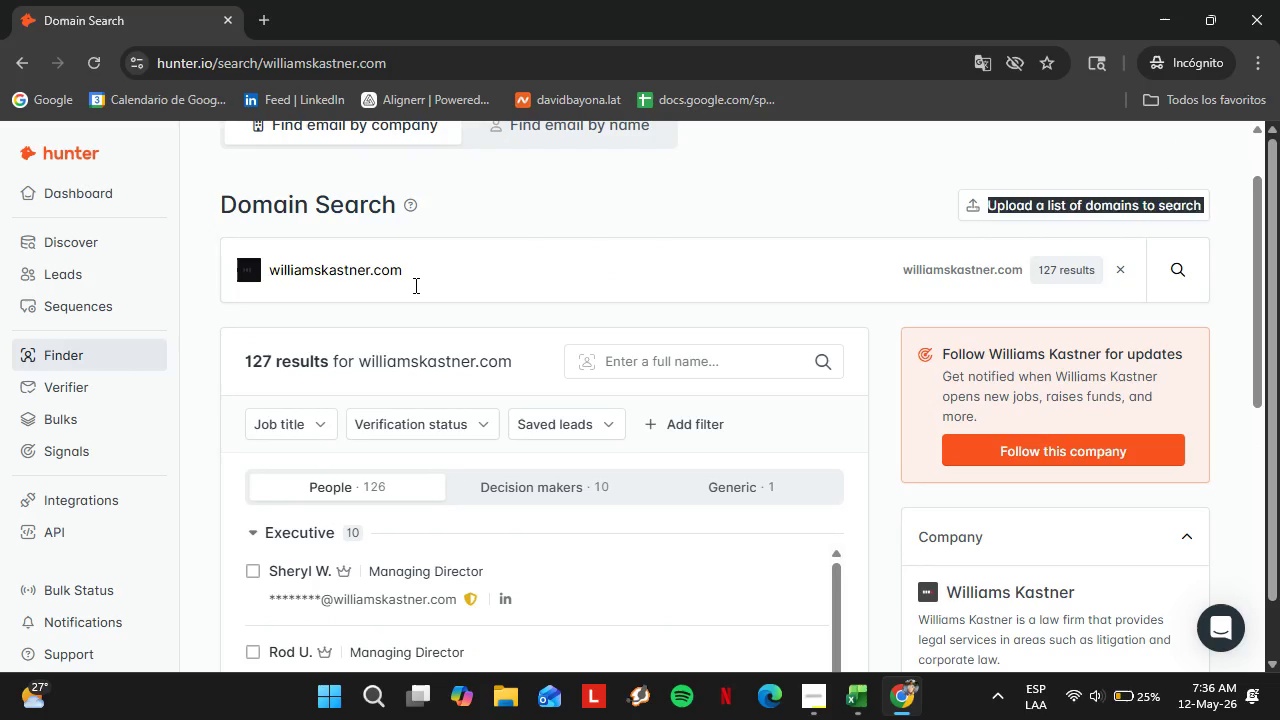 
double_click([414, 285])
 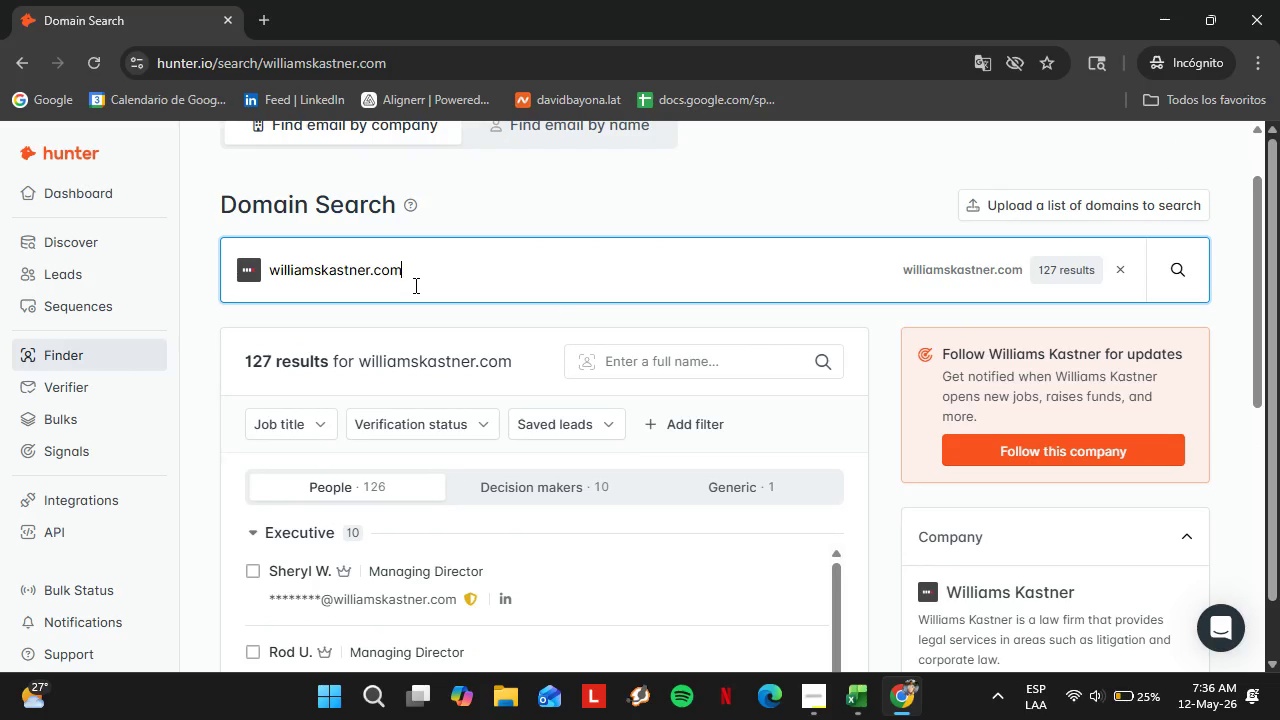 
triple_click([414, 285])
 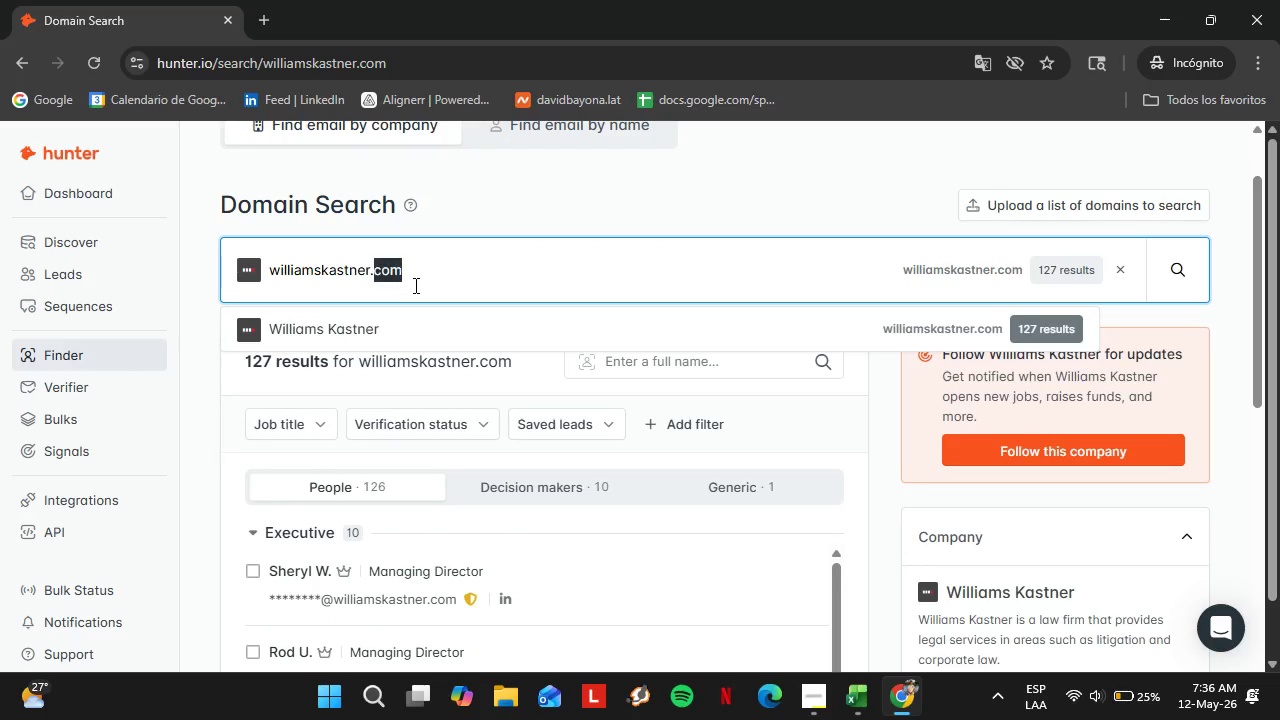 
triple_click([414, 285])
 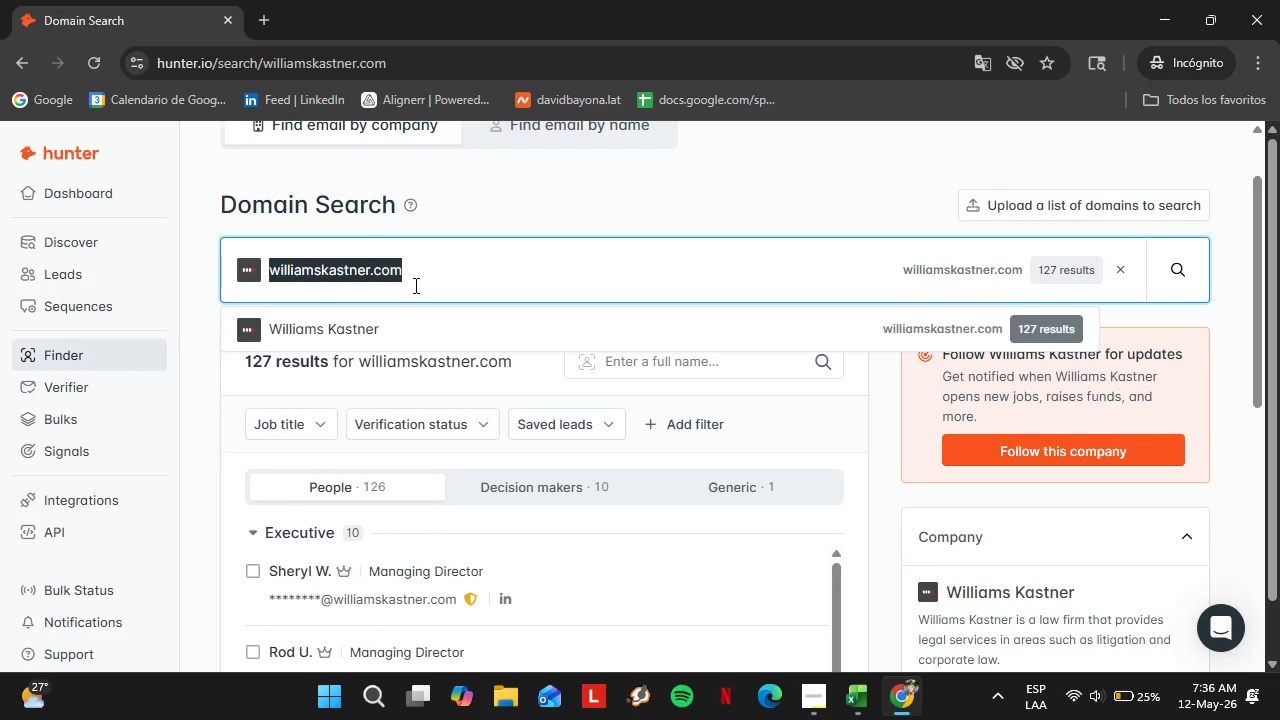 
triple_click([414, 285])
 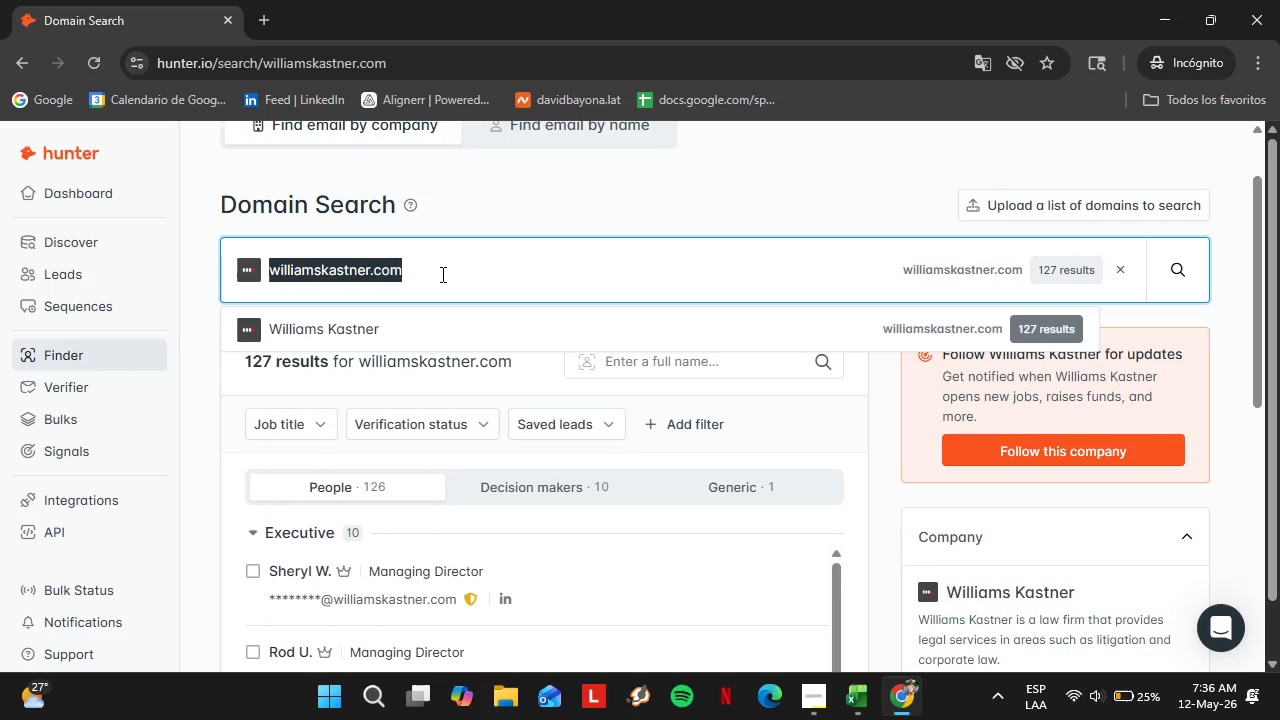 
type(woodsrogers.com)
 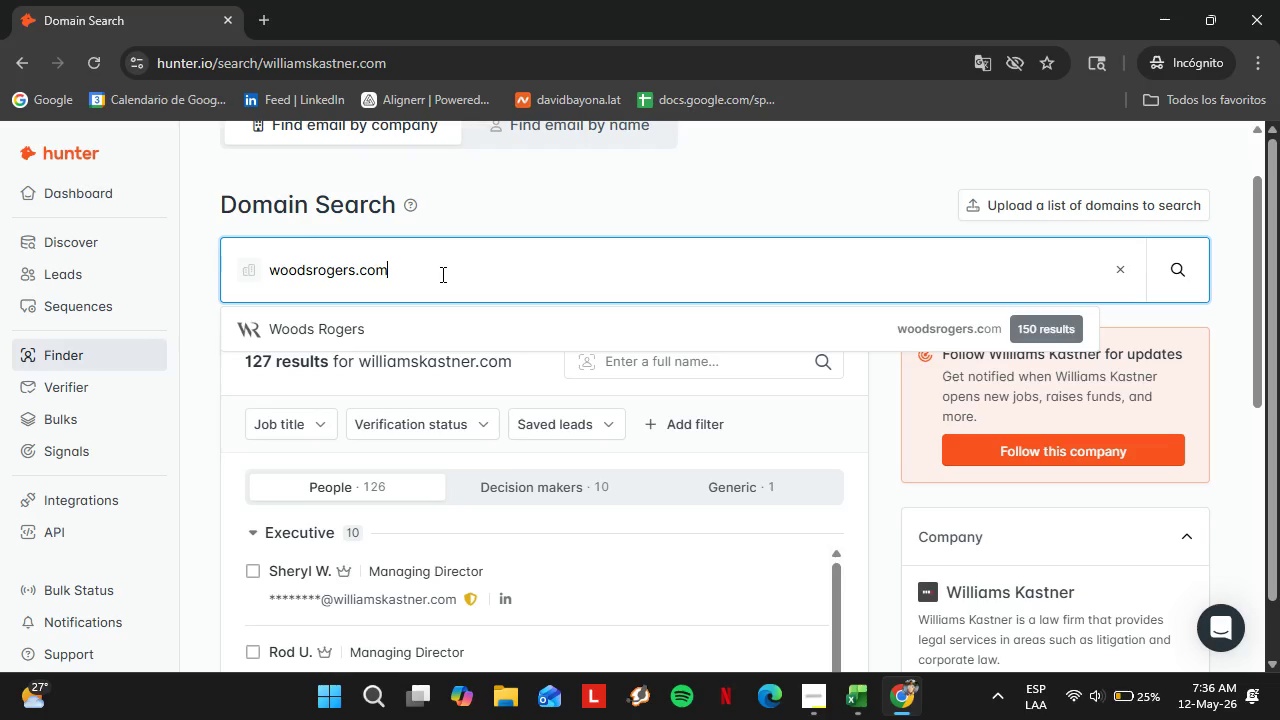 
key(Enter)
 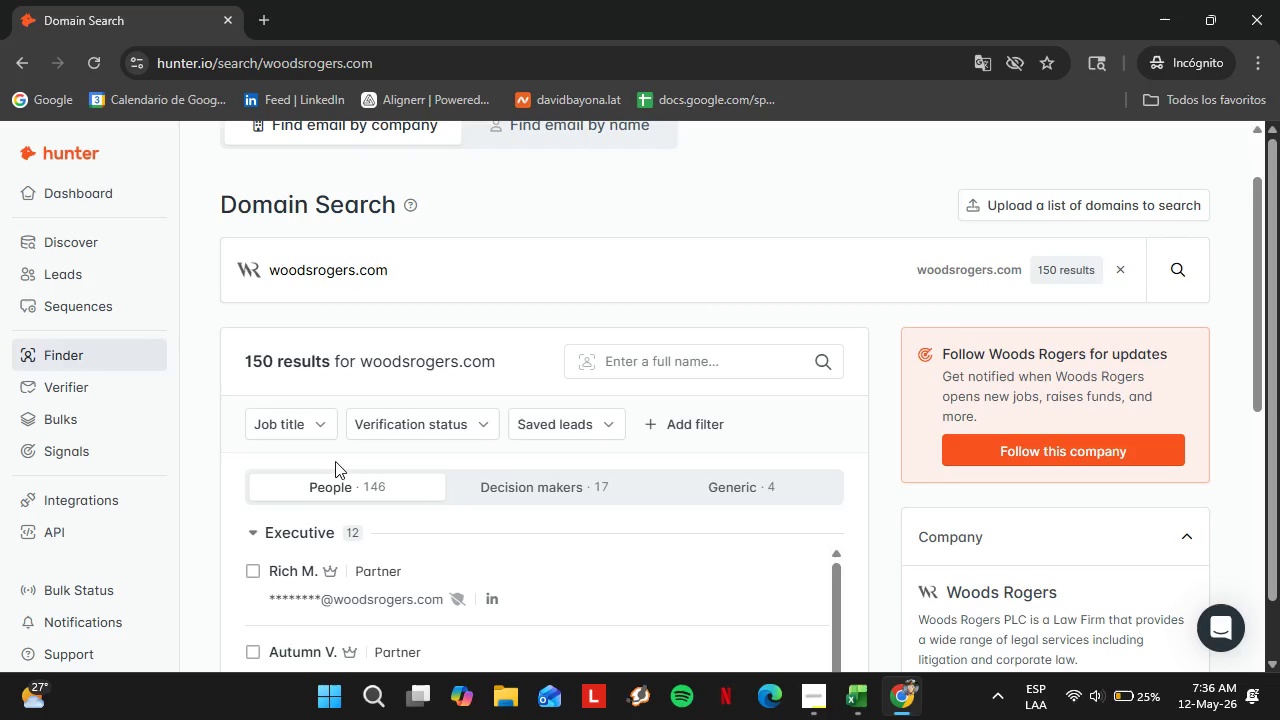 
scroll: coordinate [337, 437], scroll_direction: down, amount: 4.0
 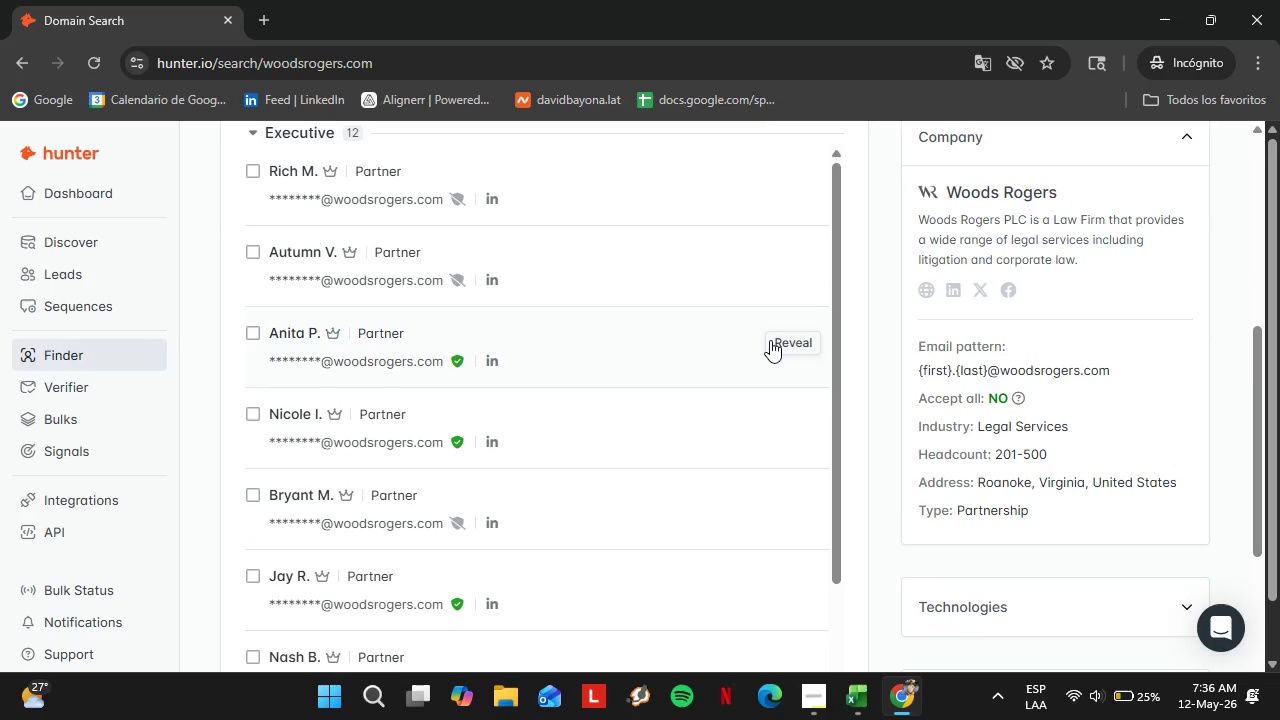 
left_click([779, 338])
 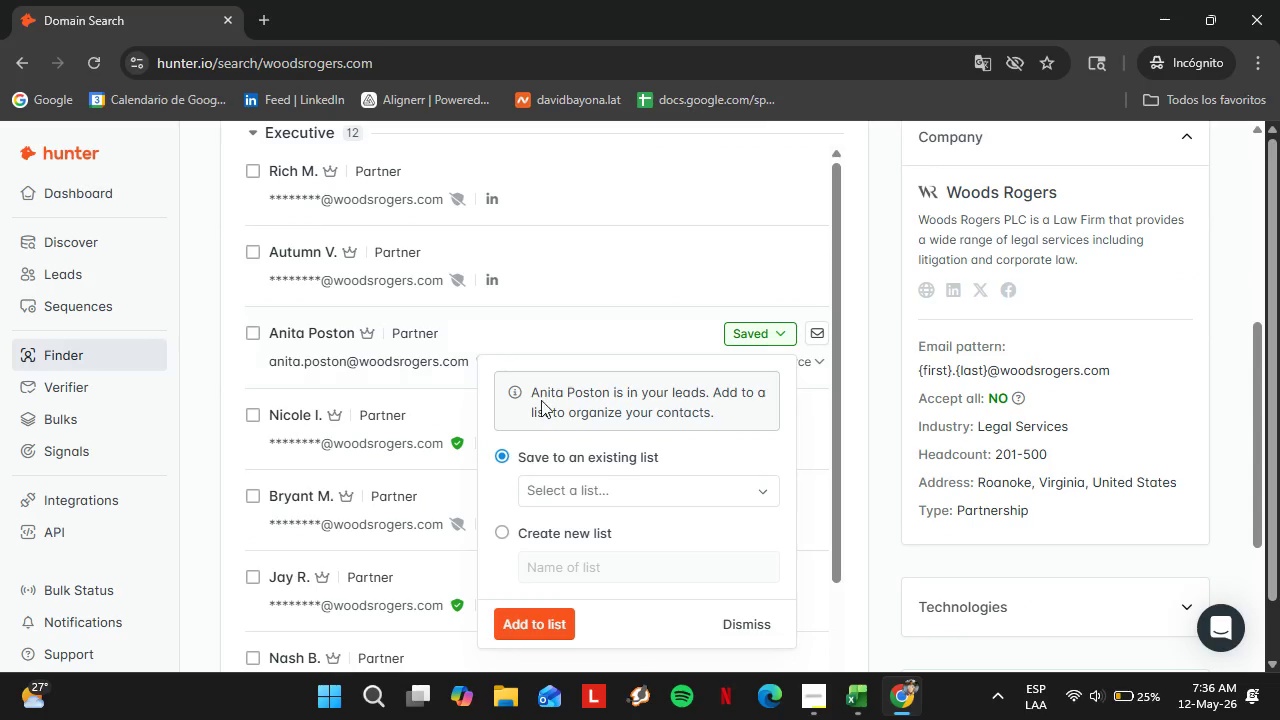 
left_click([582, 483])
 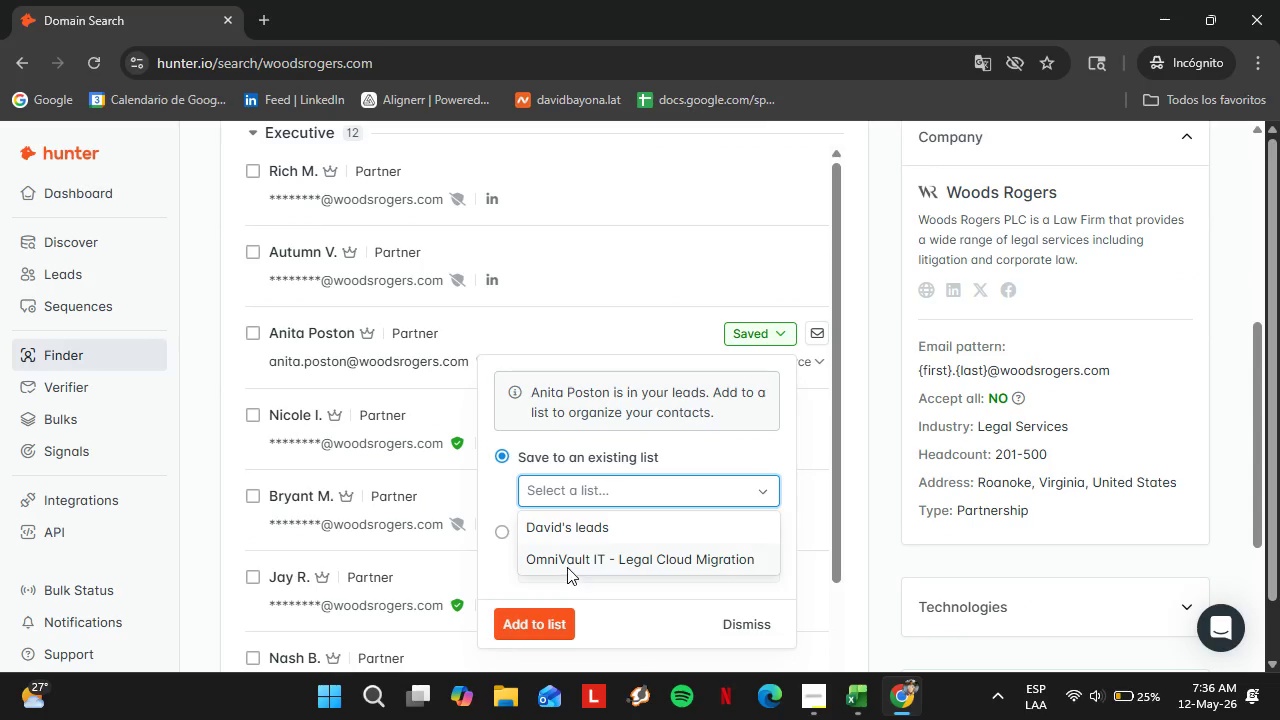 
left_click([567, 567])
 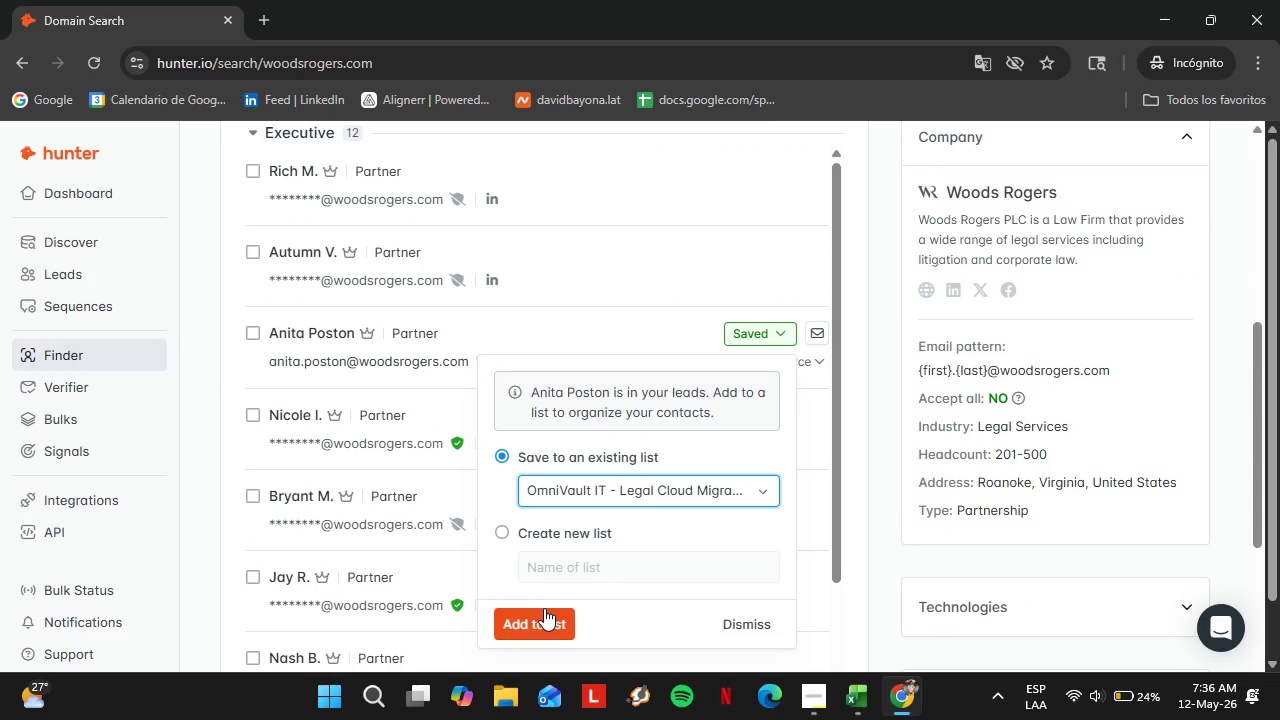 
left_click([544, 608])
 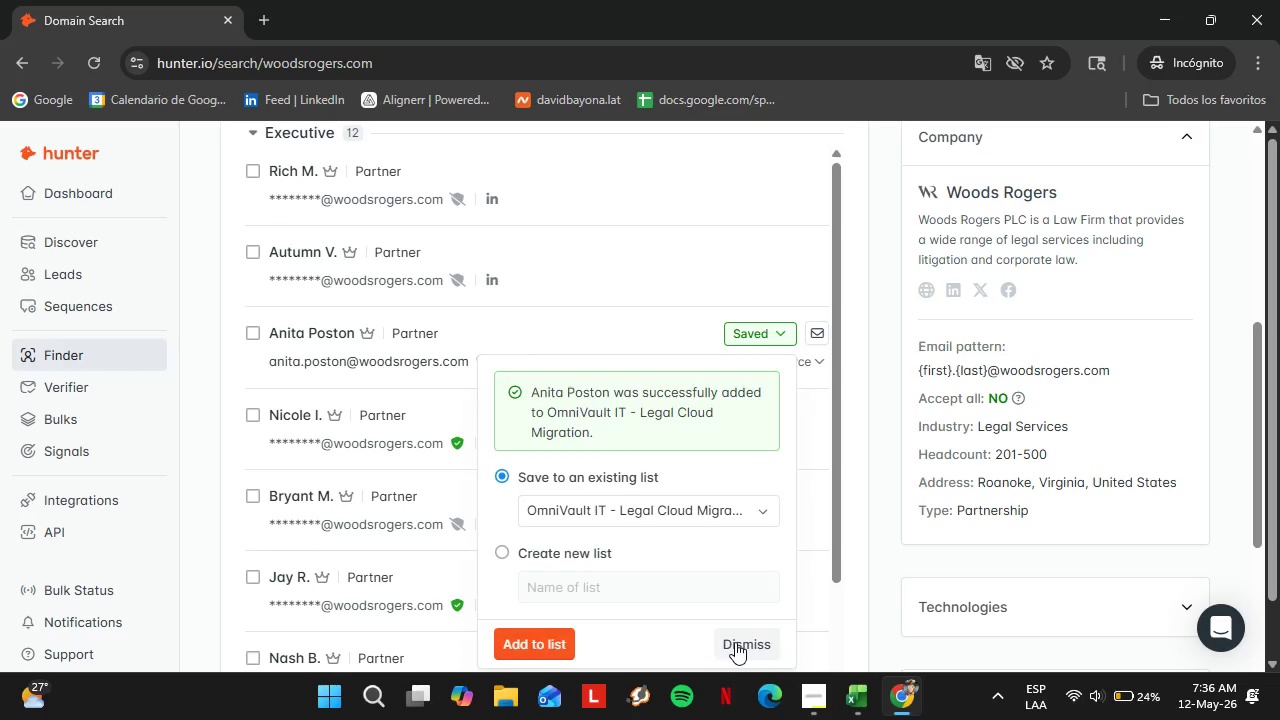 
scroll: coordinate [446, 365], scroll_direction: up, amount: 4.0
 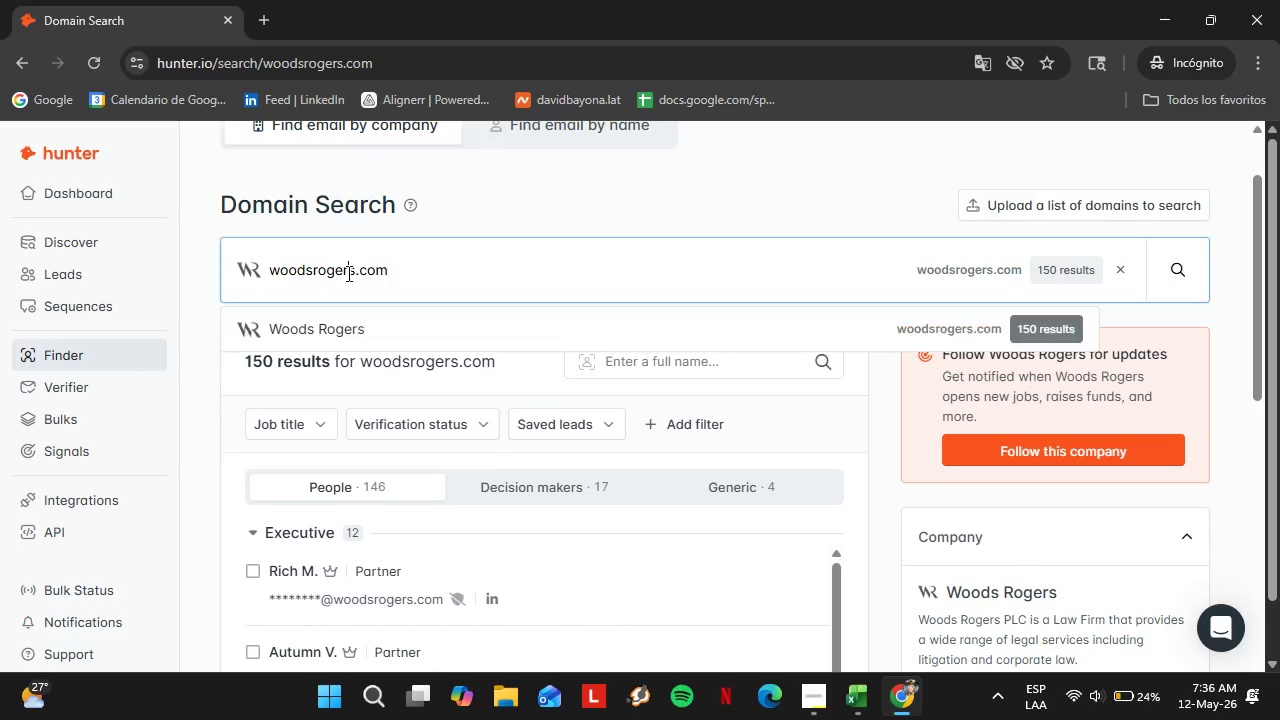 
double_click([347, 273])
 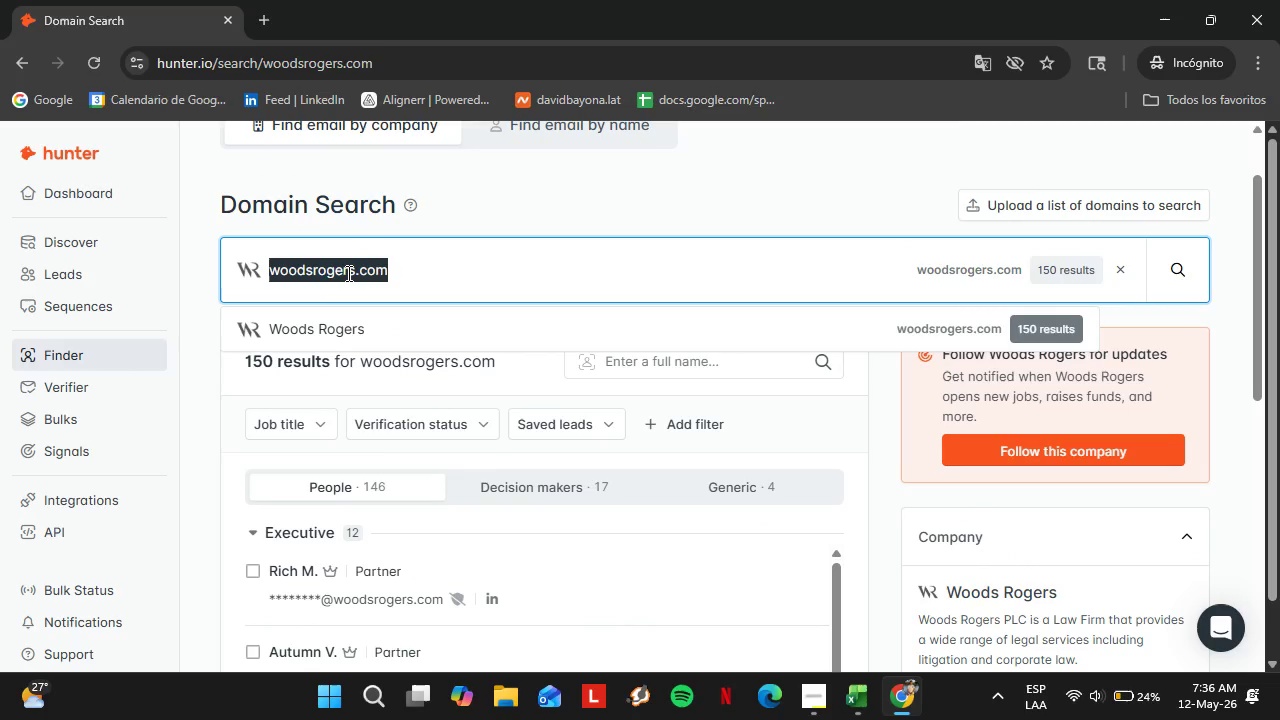 
triple_click([347, 273])
 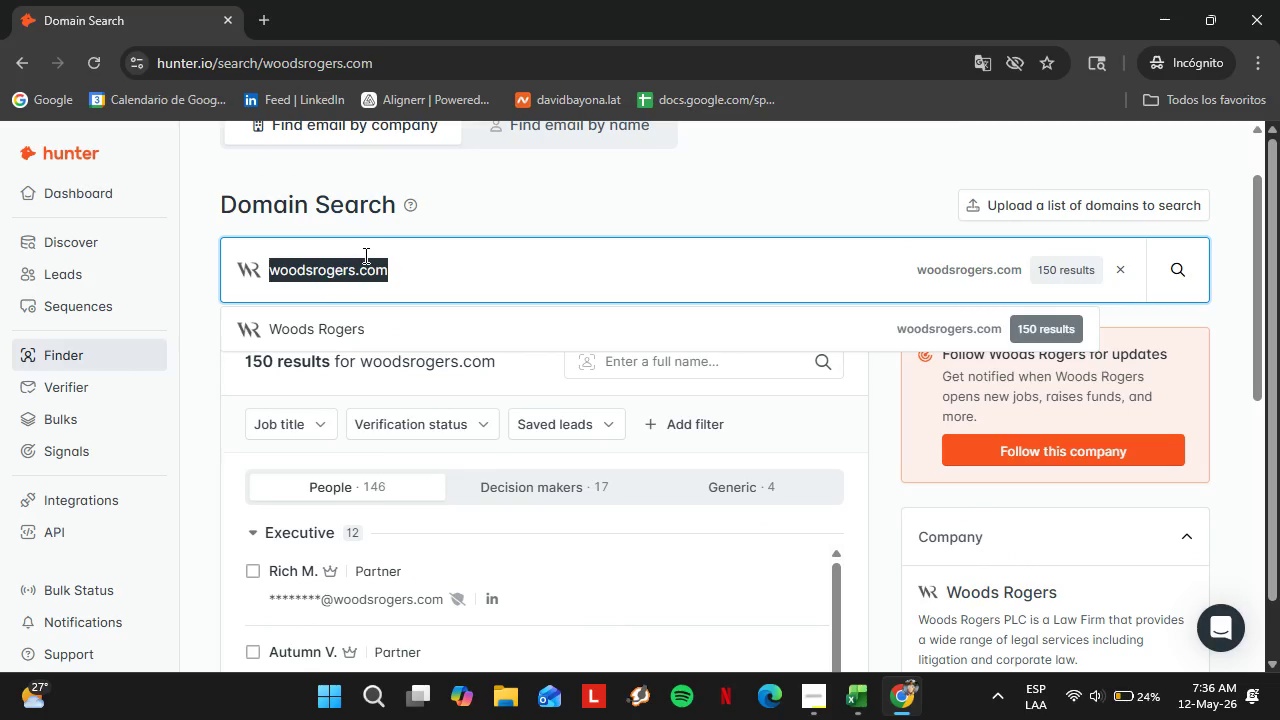 
type(ymhlaw.com)
 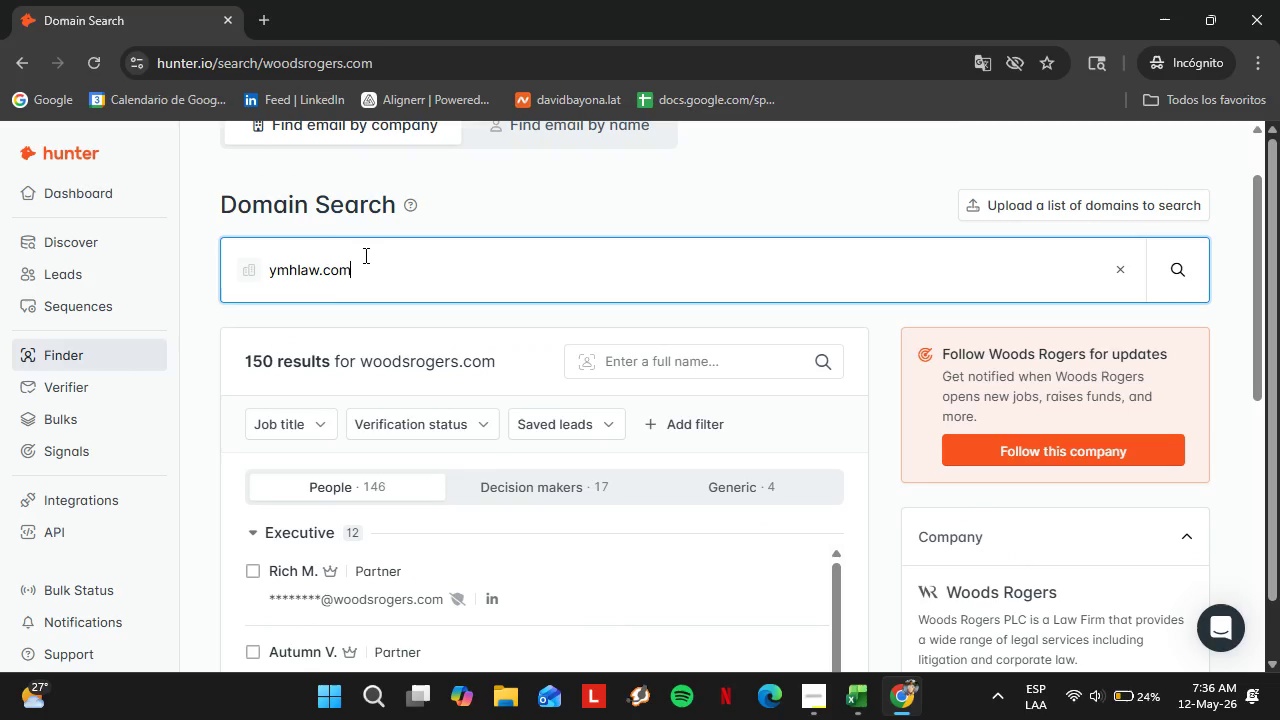 
key(Enter)
 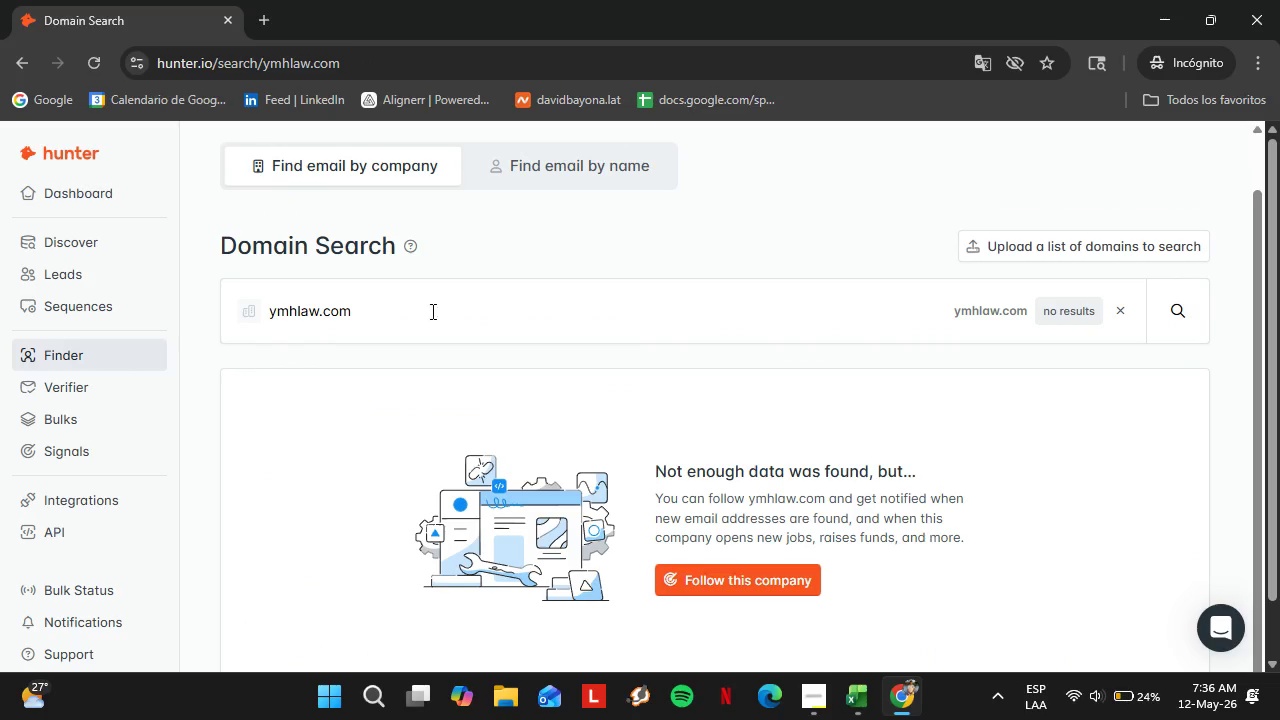 
double_click([435, 325])
 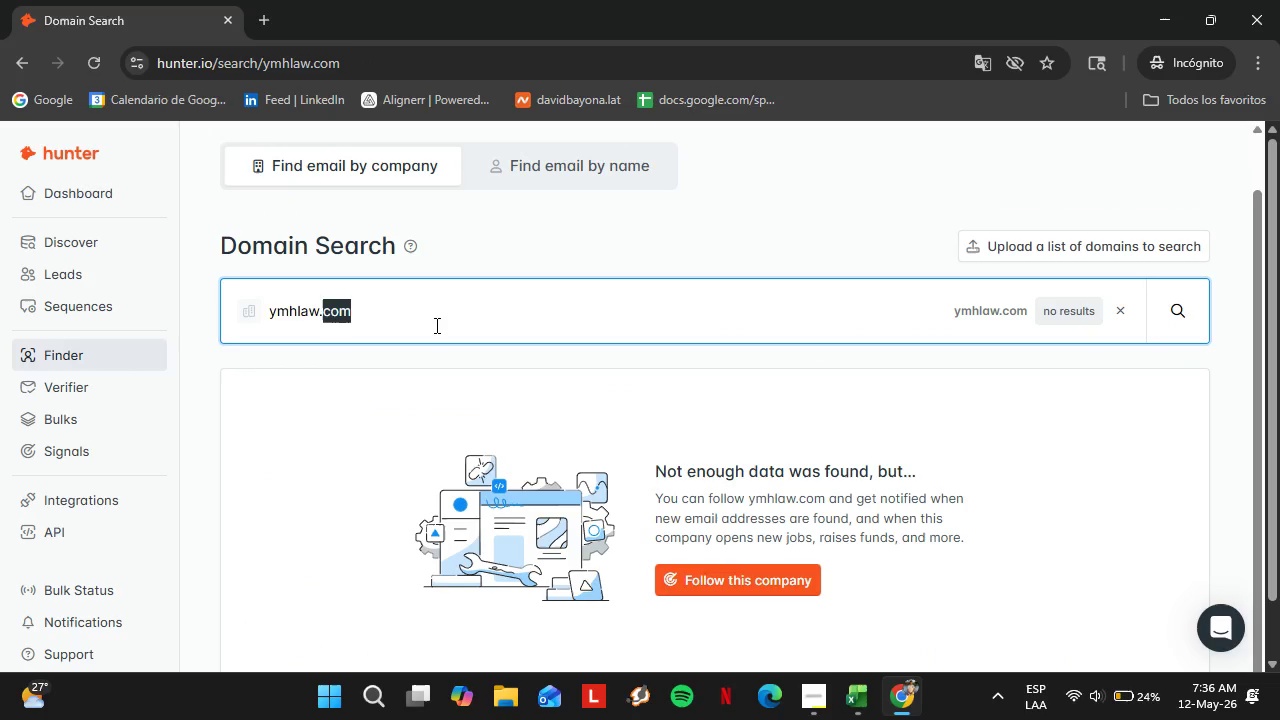 
triple_click([435, 325])
 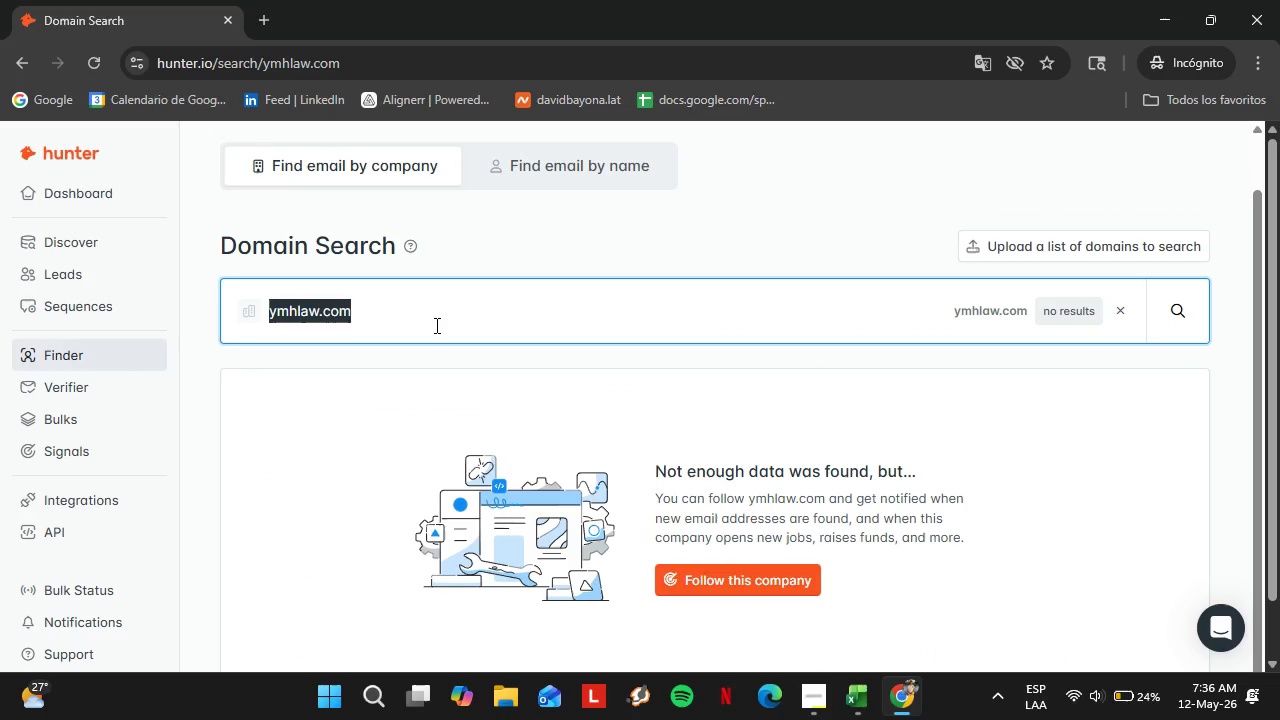 
type(zdlaw.com)
 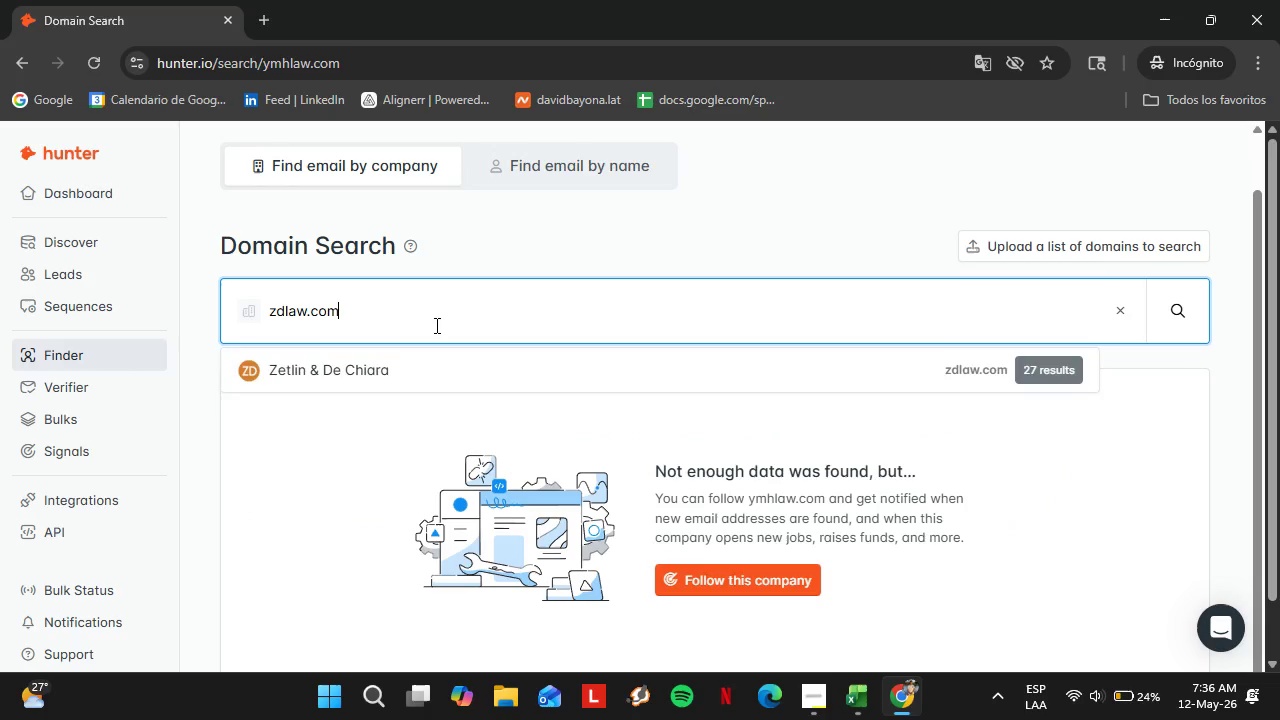 
key(Enter)
 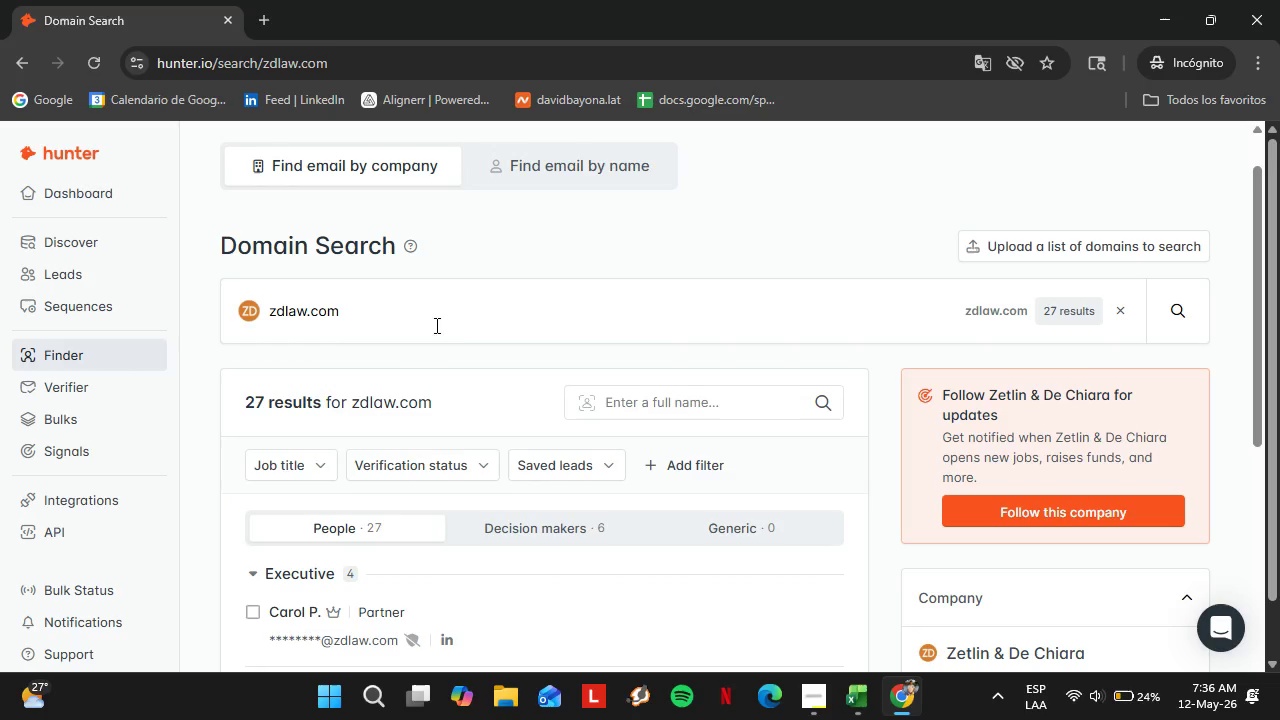 
scroll: coordinate [508, 424], scroll_direction: down, amount: 4.0
 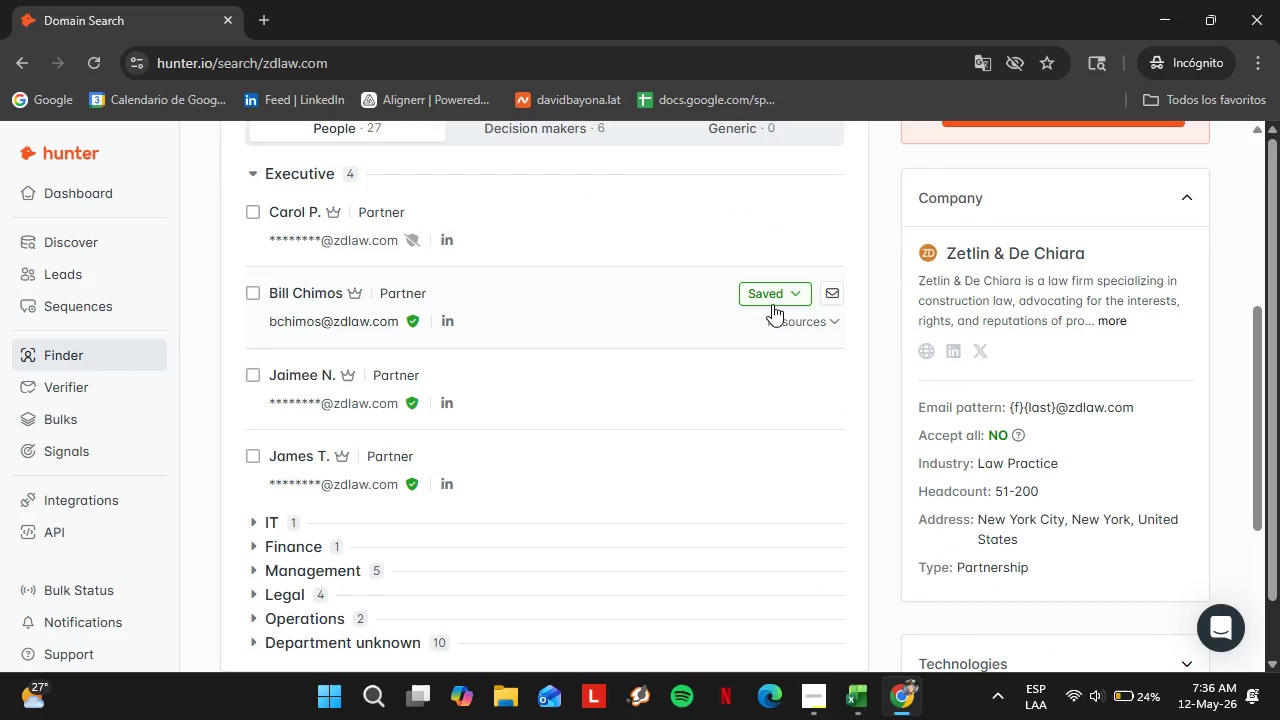 
left_click([772, 304])
 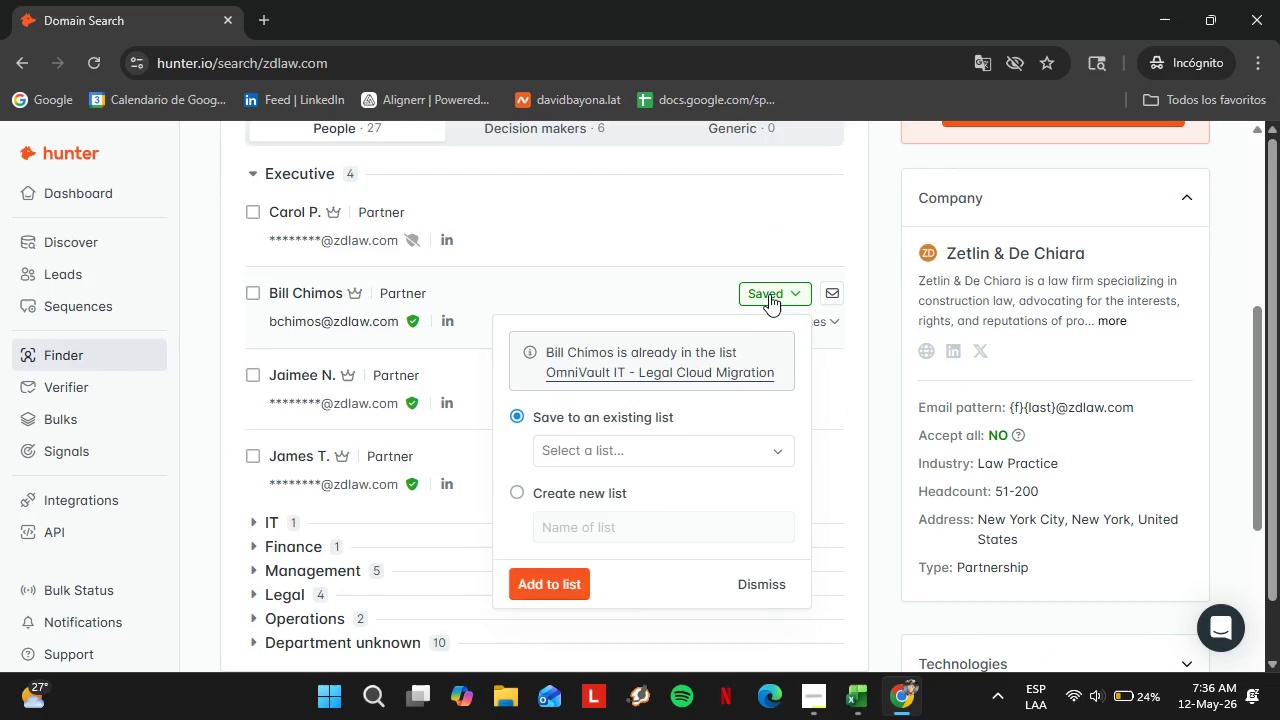 
left_click([769, 294])
 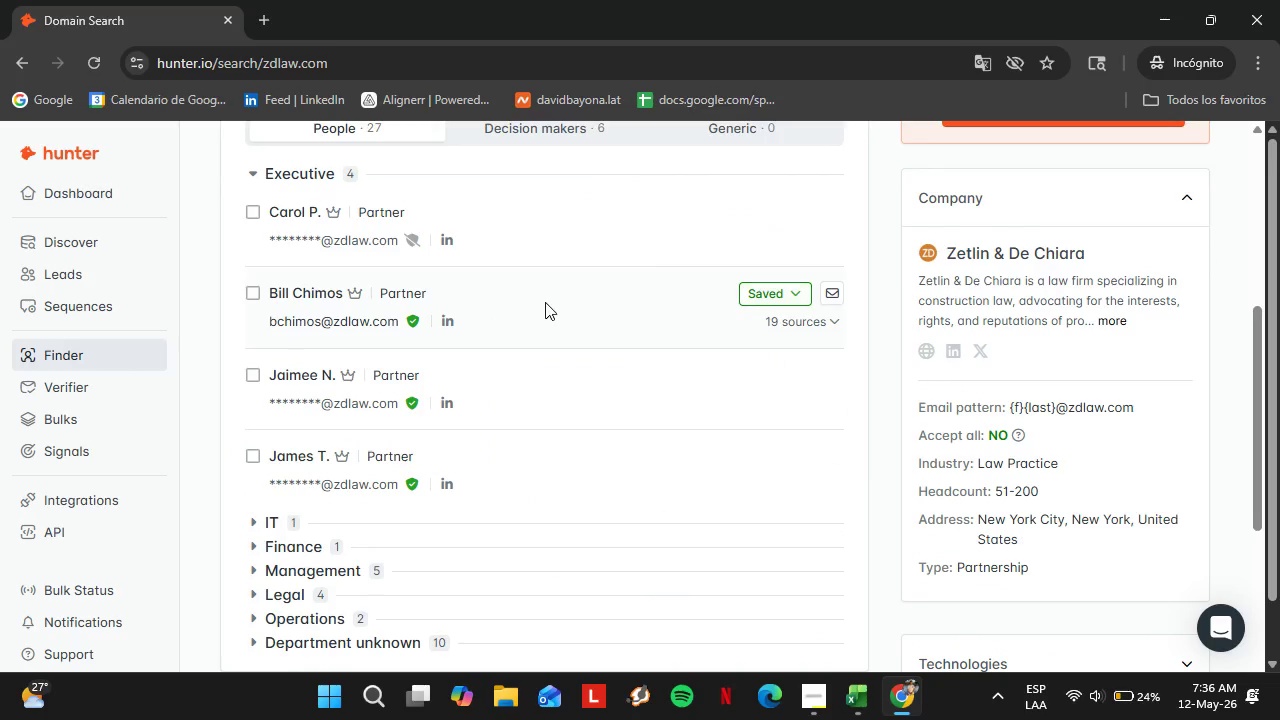 
double_click([434, 290])
 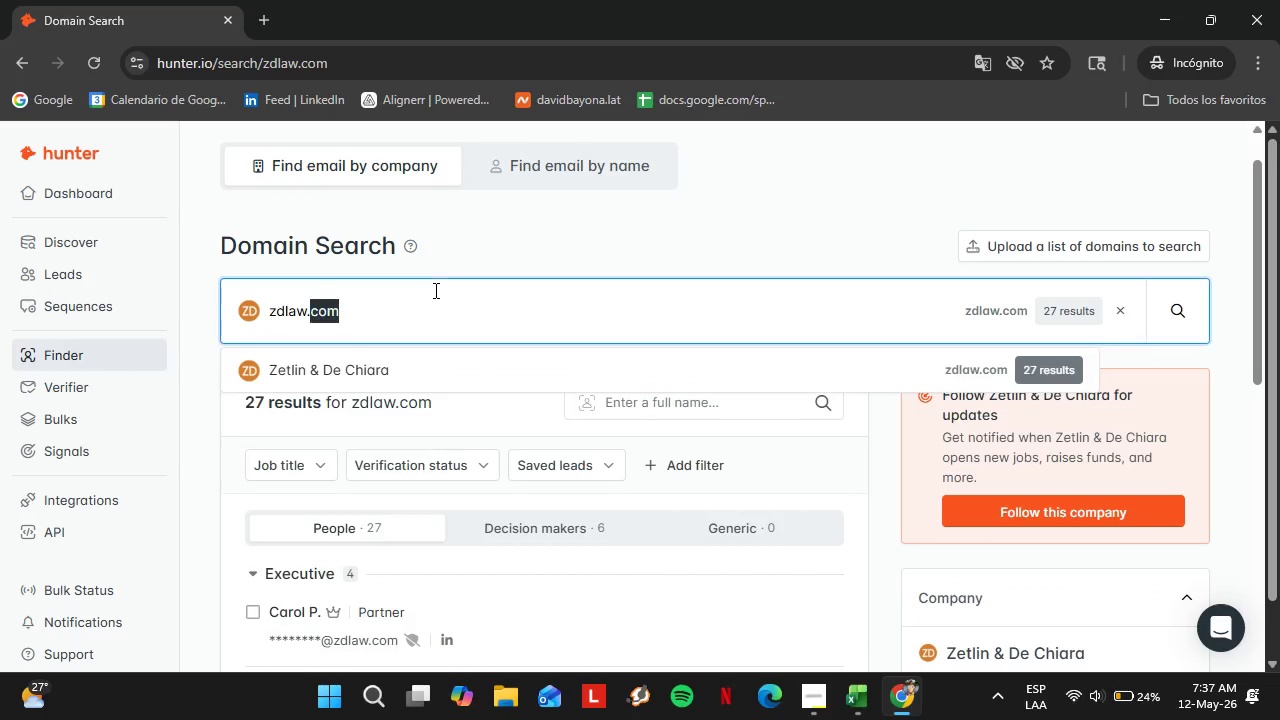 
scroll: coordinate [529, 309], scroll_direction: up, amount: 4.0
 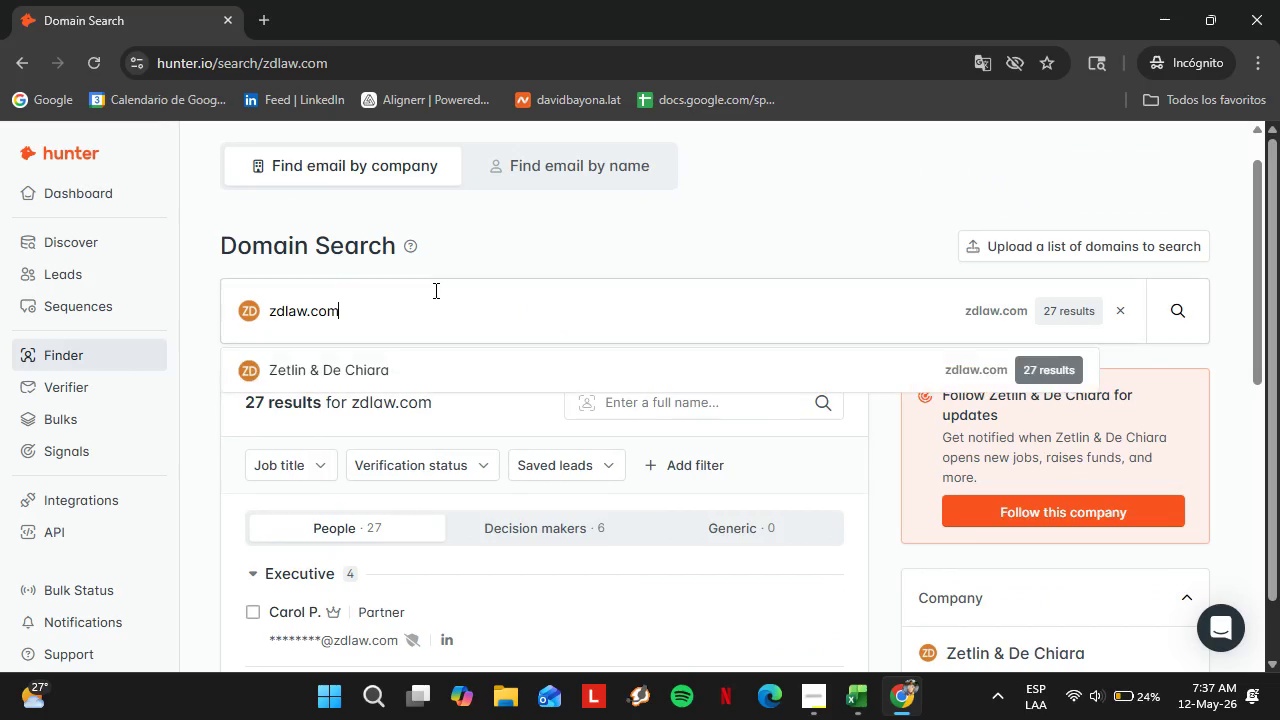 
triple_click([434, 290])
 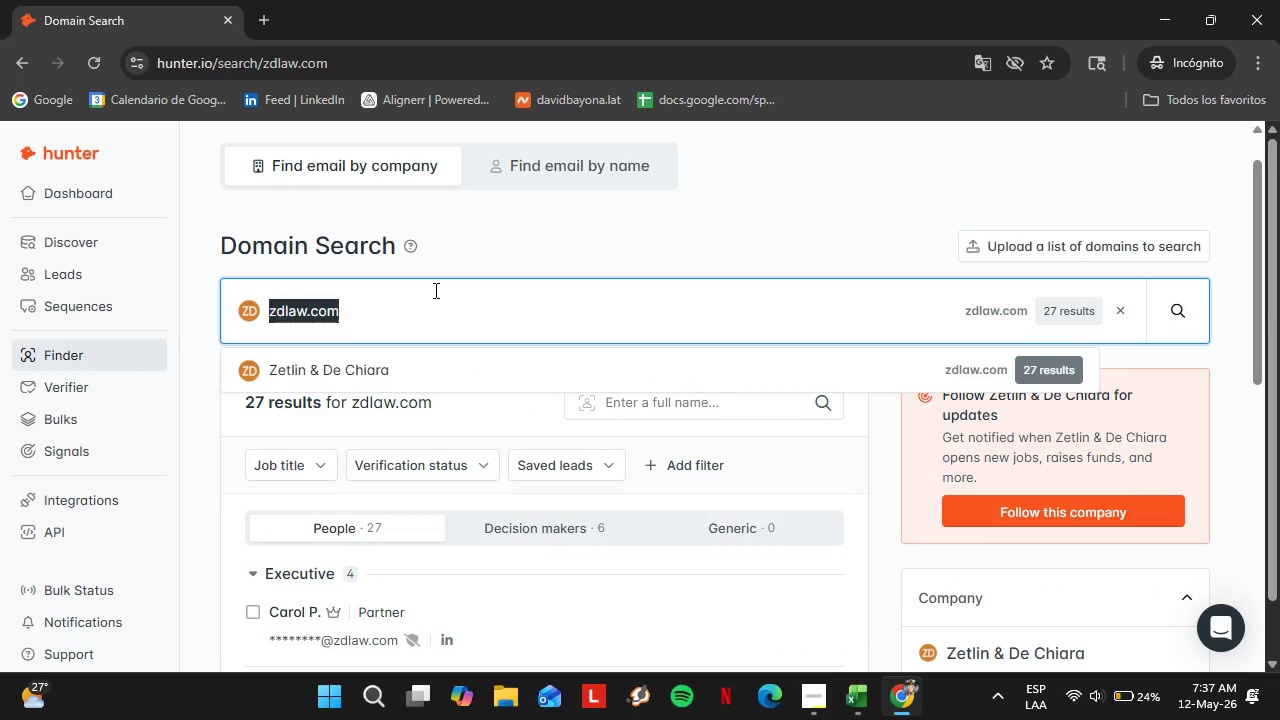 
type(burr.com)
 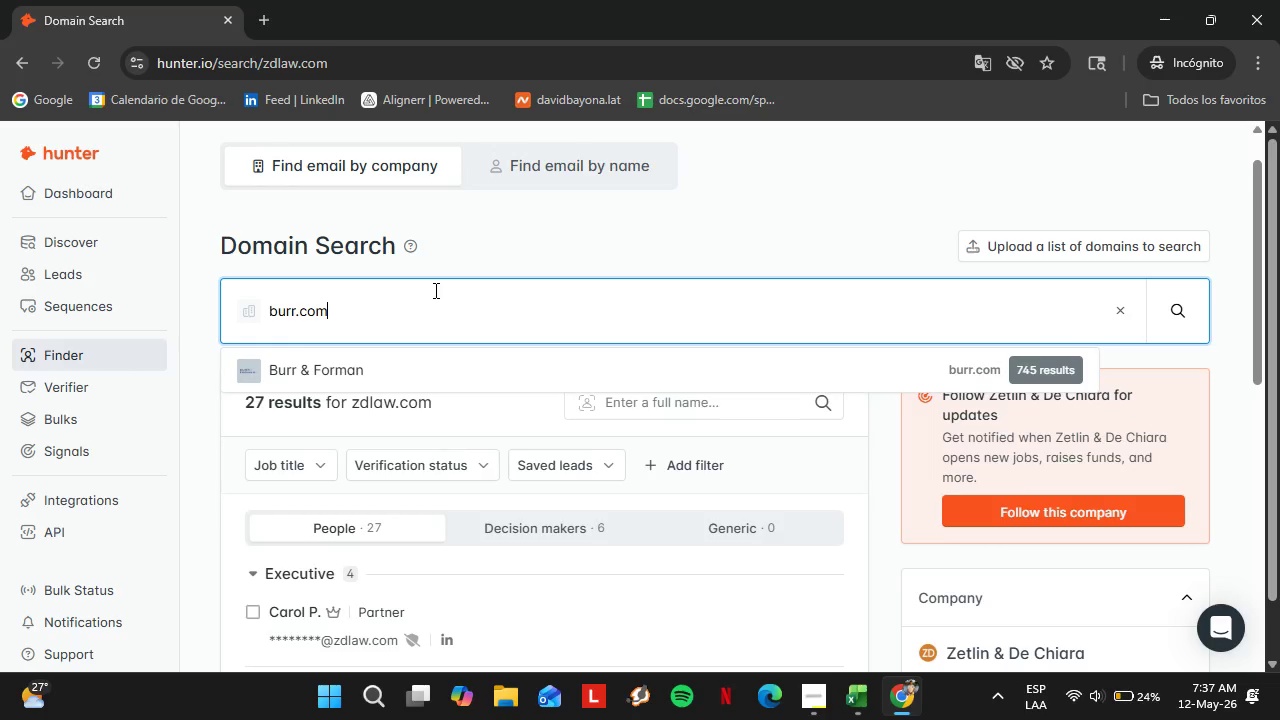 
key(Enter)
 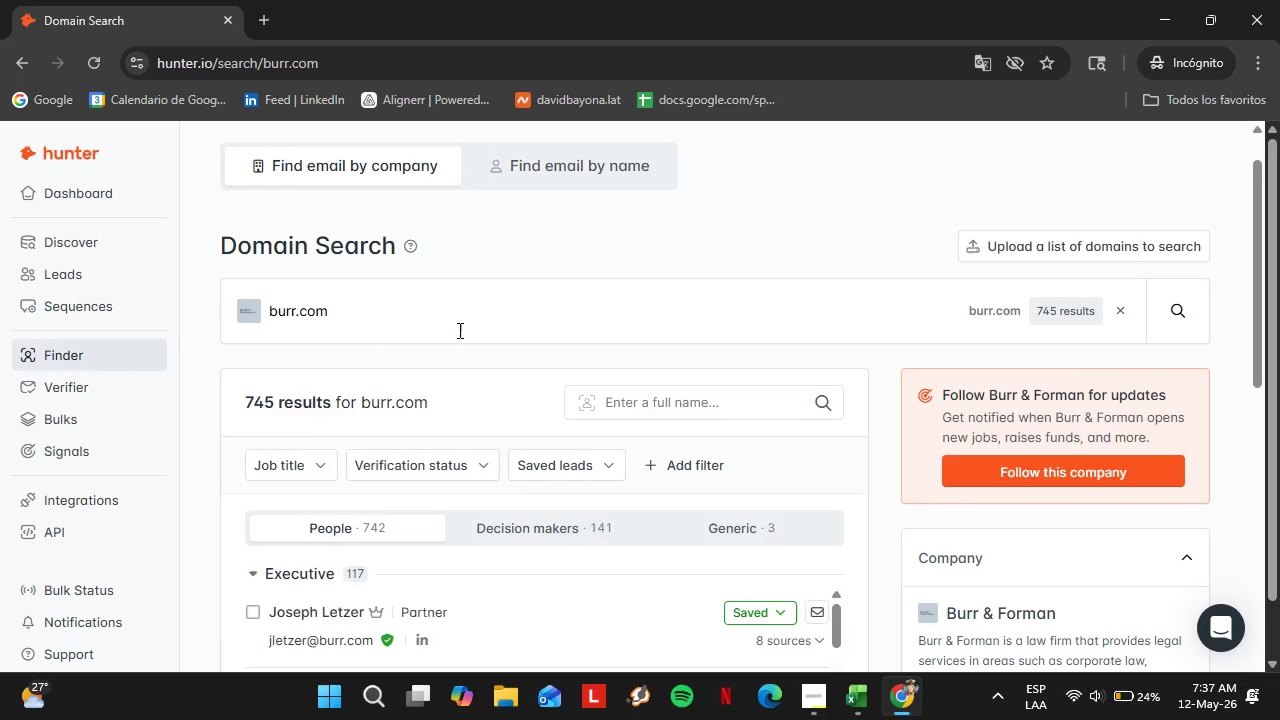 
scroll: coordinate [457, 342], scroll_direction: down, amount: 2.0
 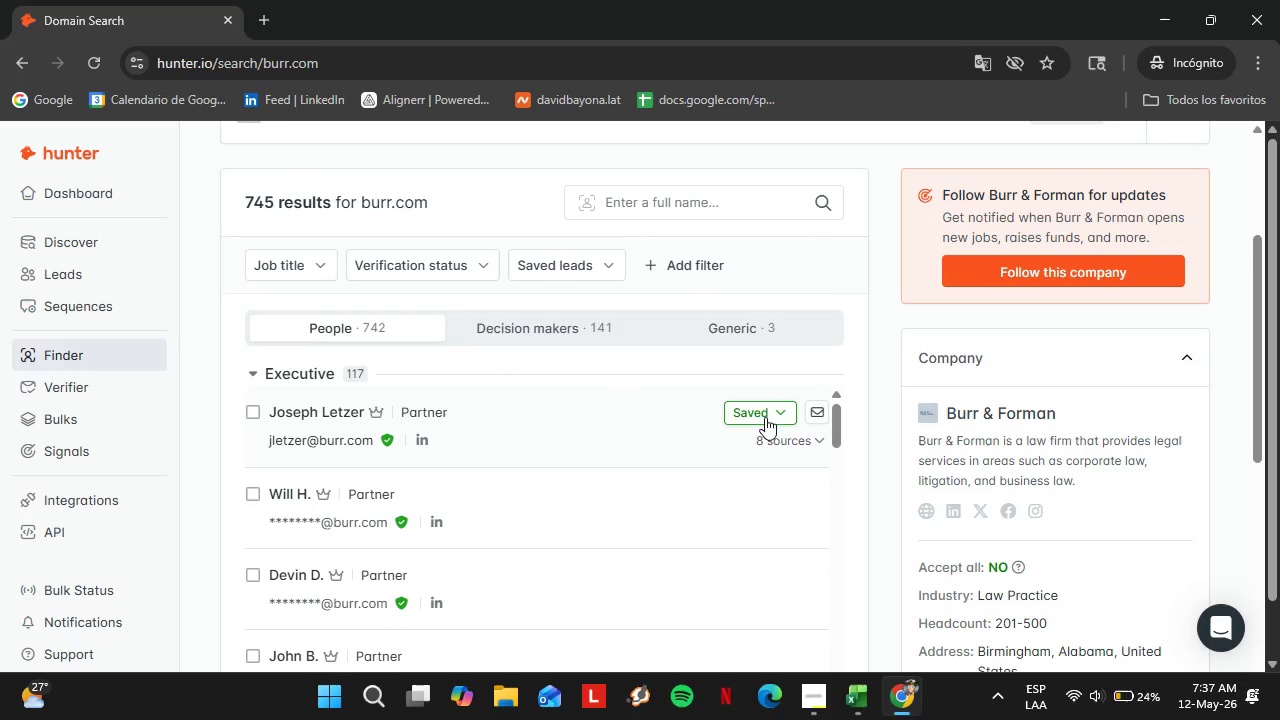 
left_click([750, 406])
 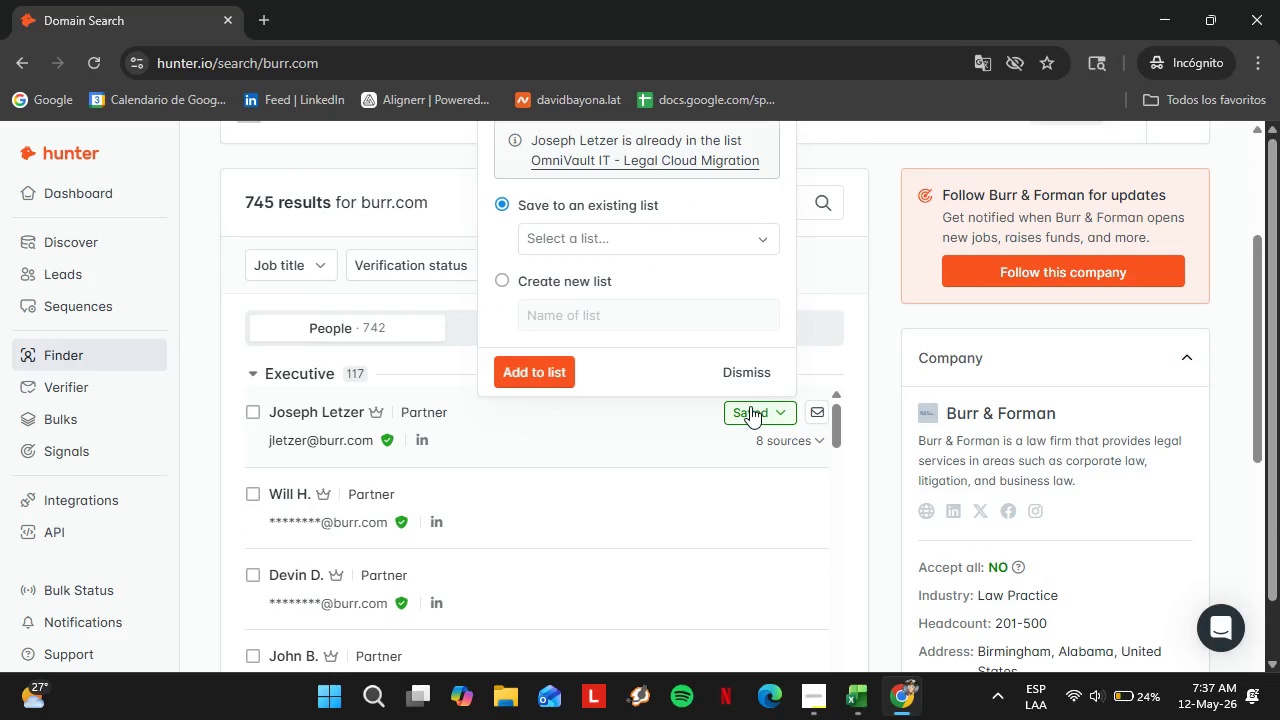 
left_click([750, 406])
 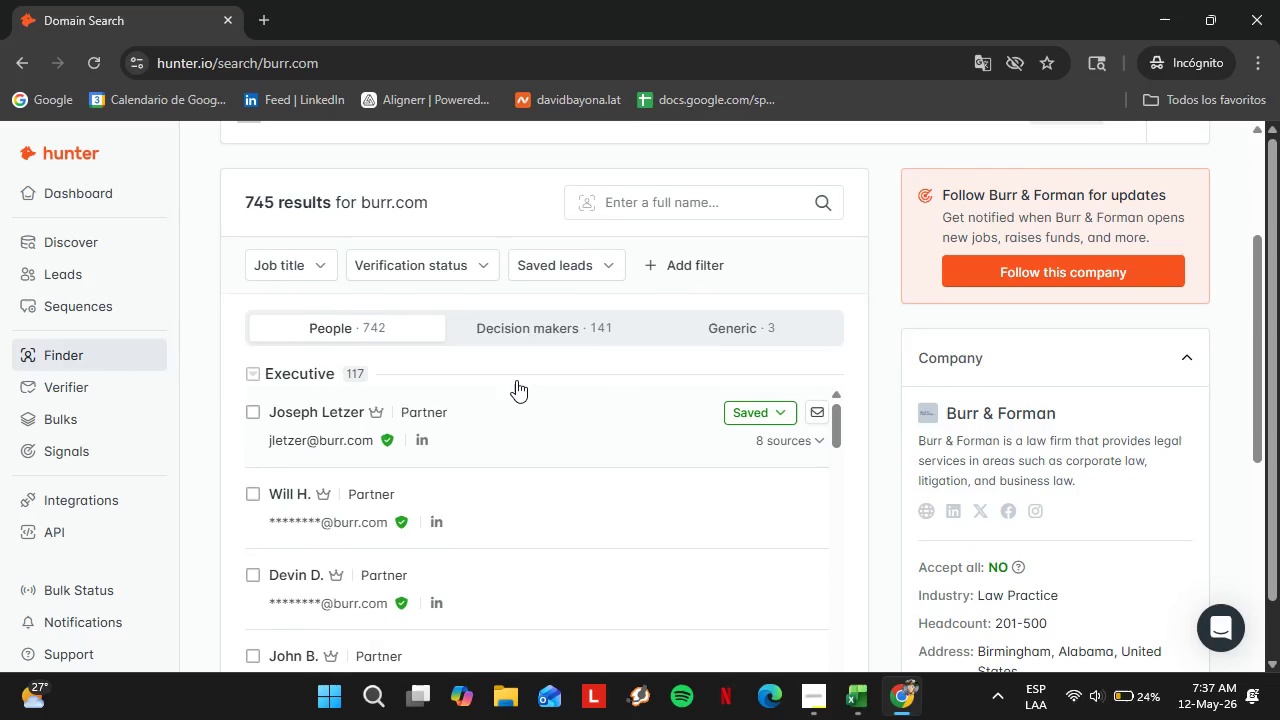 
scroll: coordinate [515, 380], scroll_direction: up, amount: 2.0
 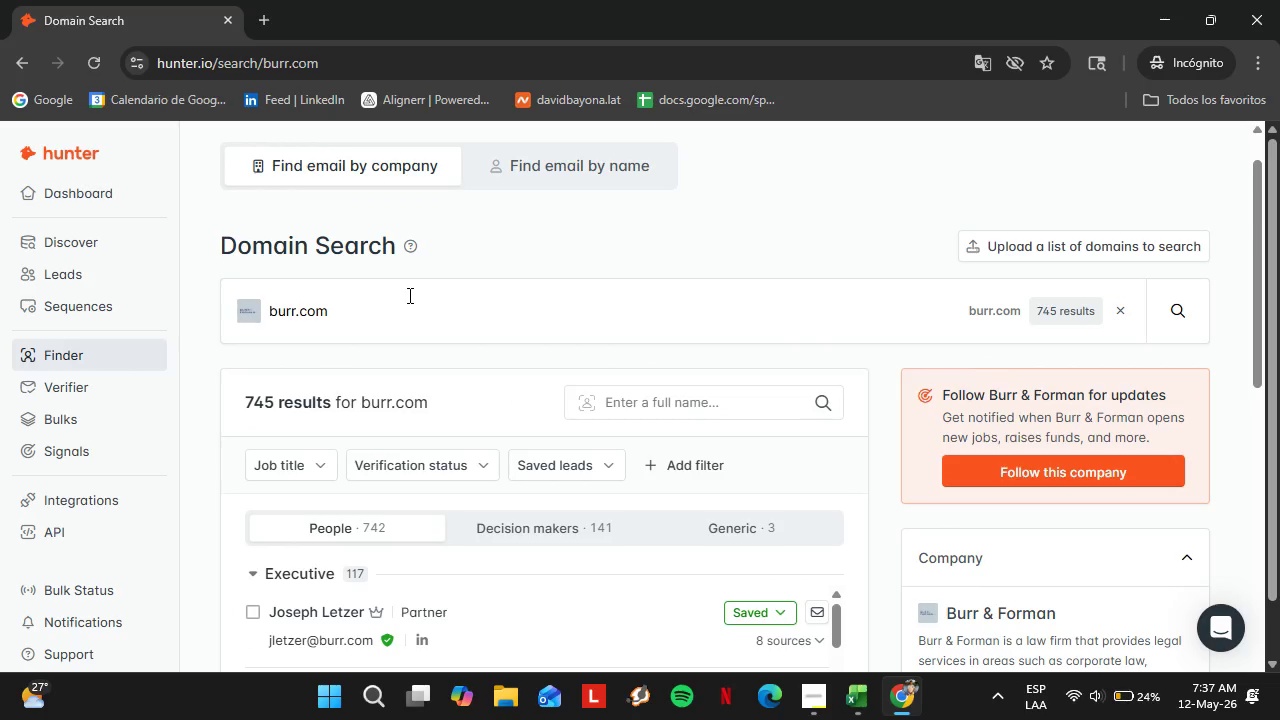 
double_click([408, 295])
 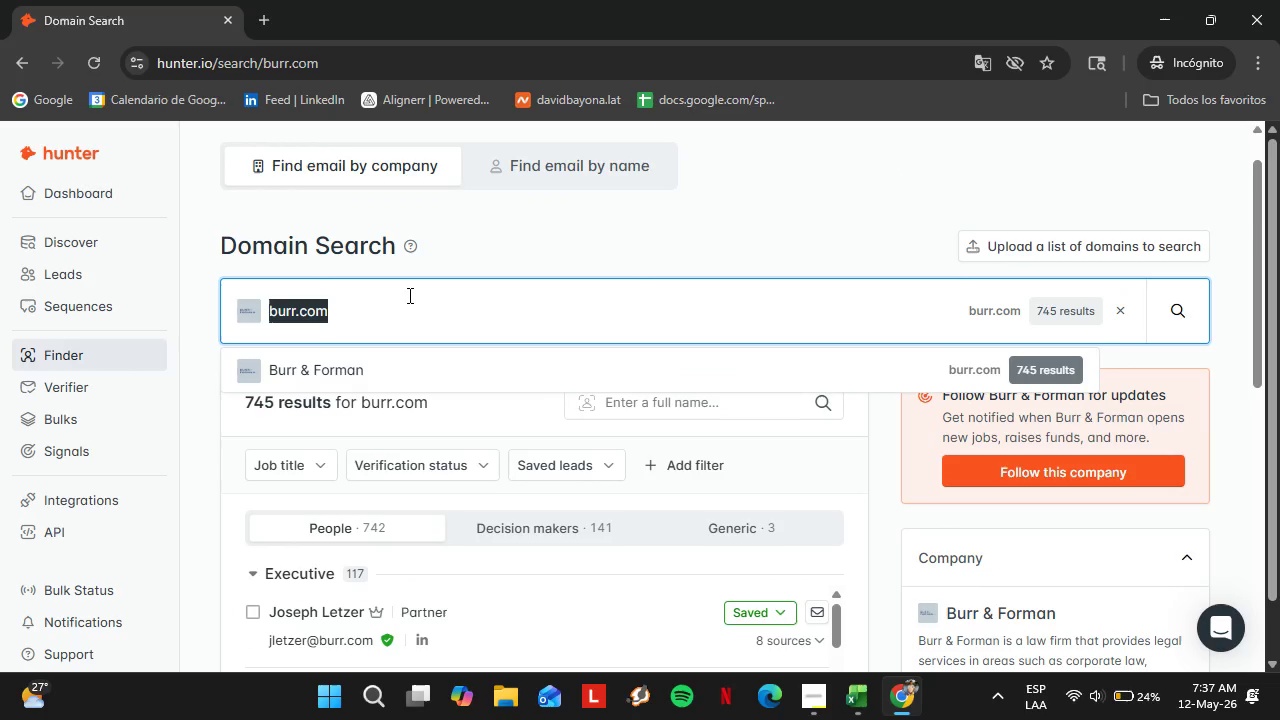 
triple_click([408, 295])
 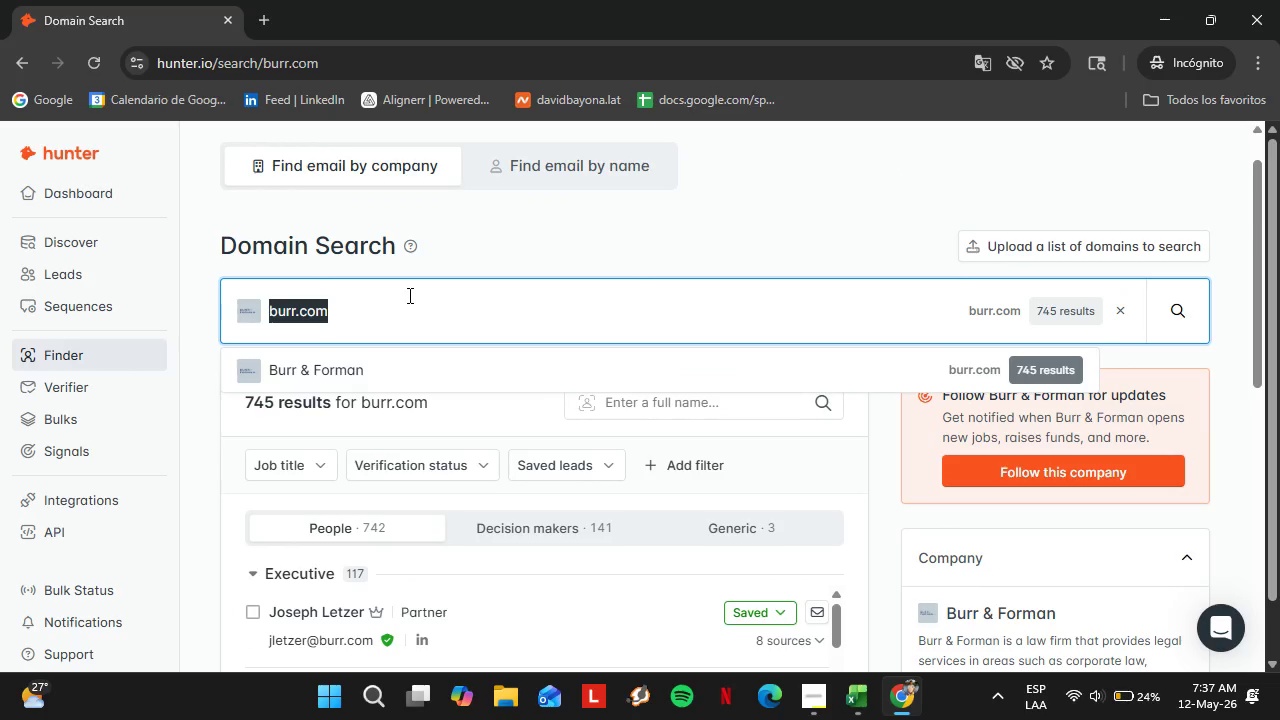 
type(conner)
key(Backspace)
type(llfoley.com)
 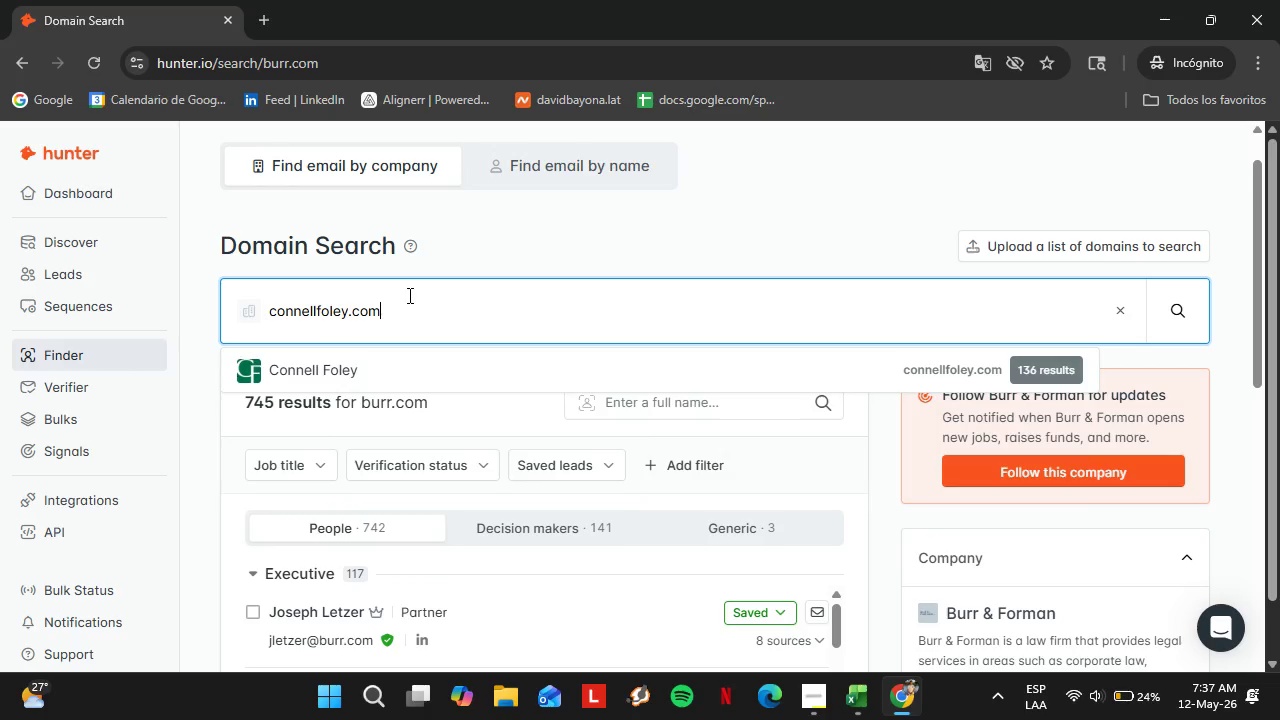 
key(Enter)
 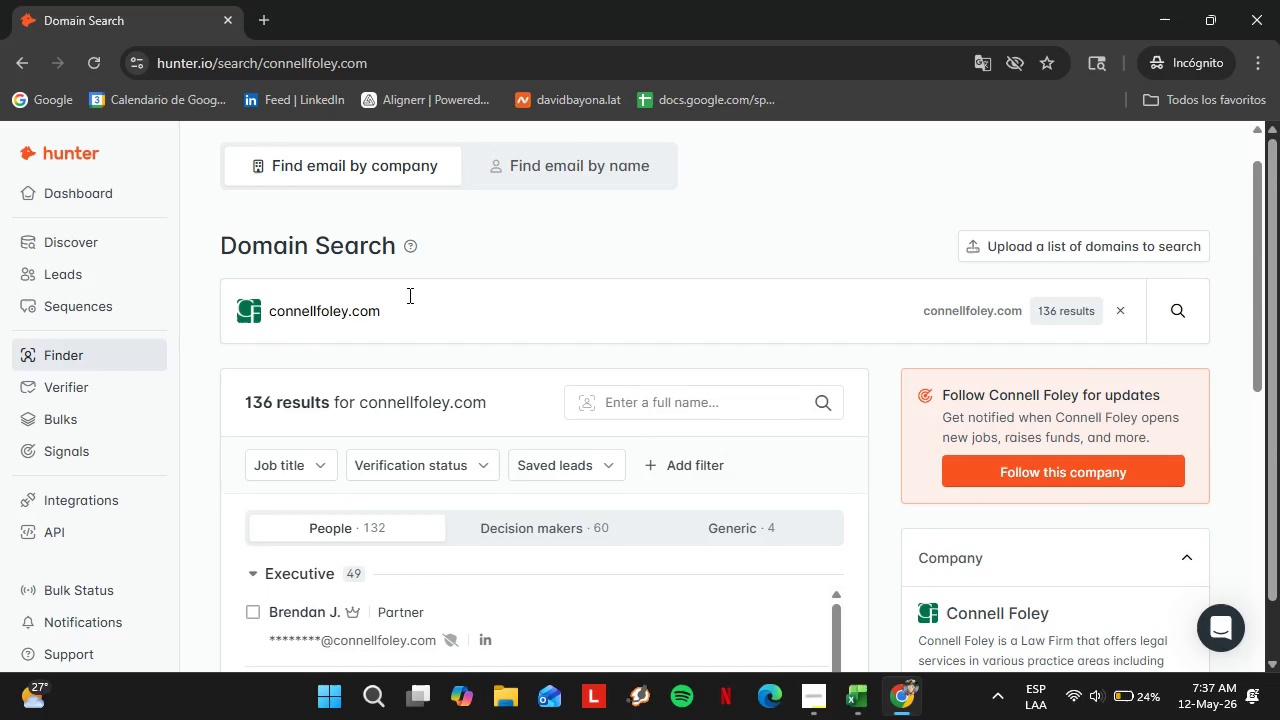 
scroll: coordinate [431, 469], scroll_direction: down, amount: 3.0
 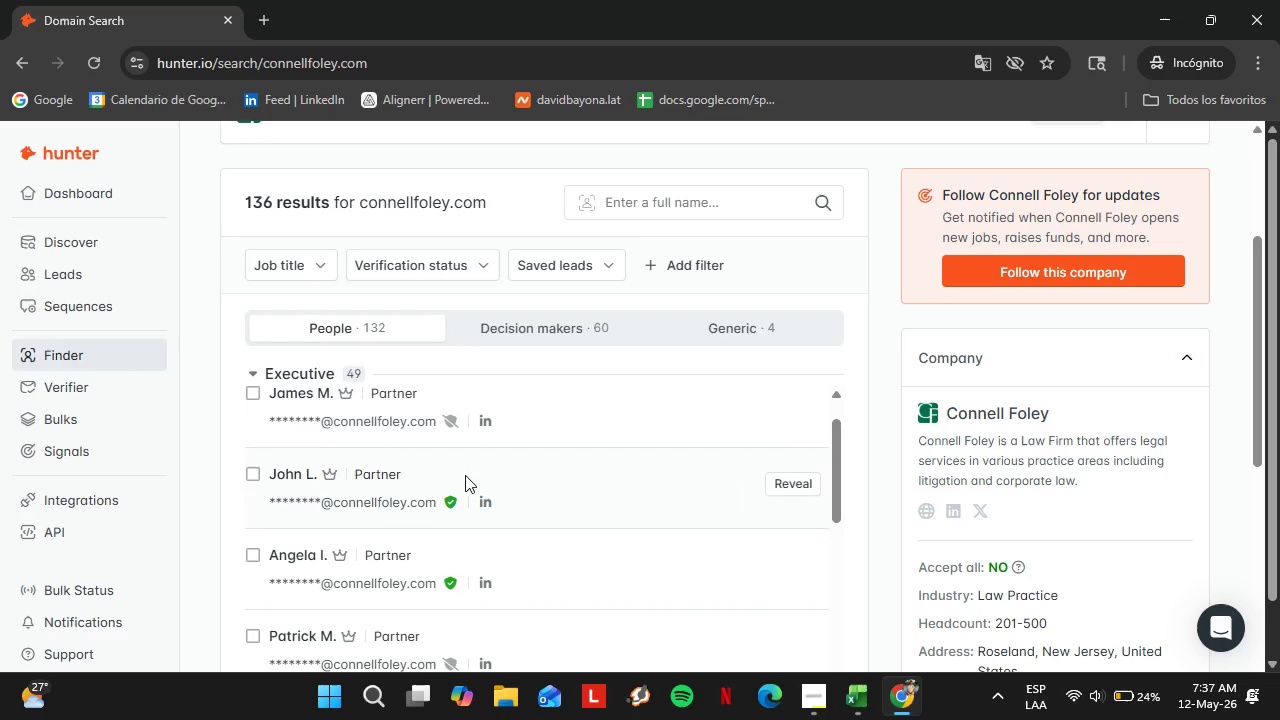 
scroll: coordinate [499, 484], scroll_direction: up, amount: 3.0
 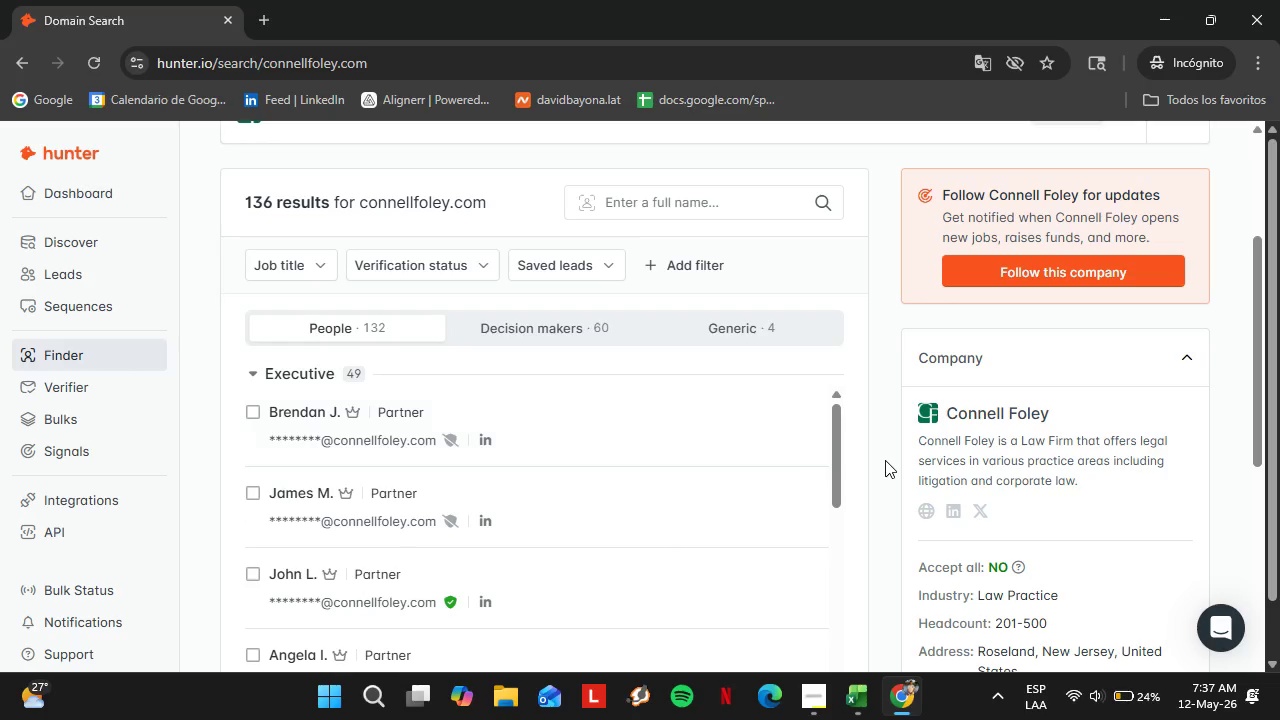 
scroll: coordinate [875, 464], scroll_direction: down, amount: 3.0
 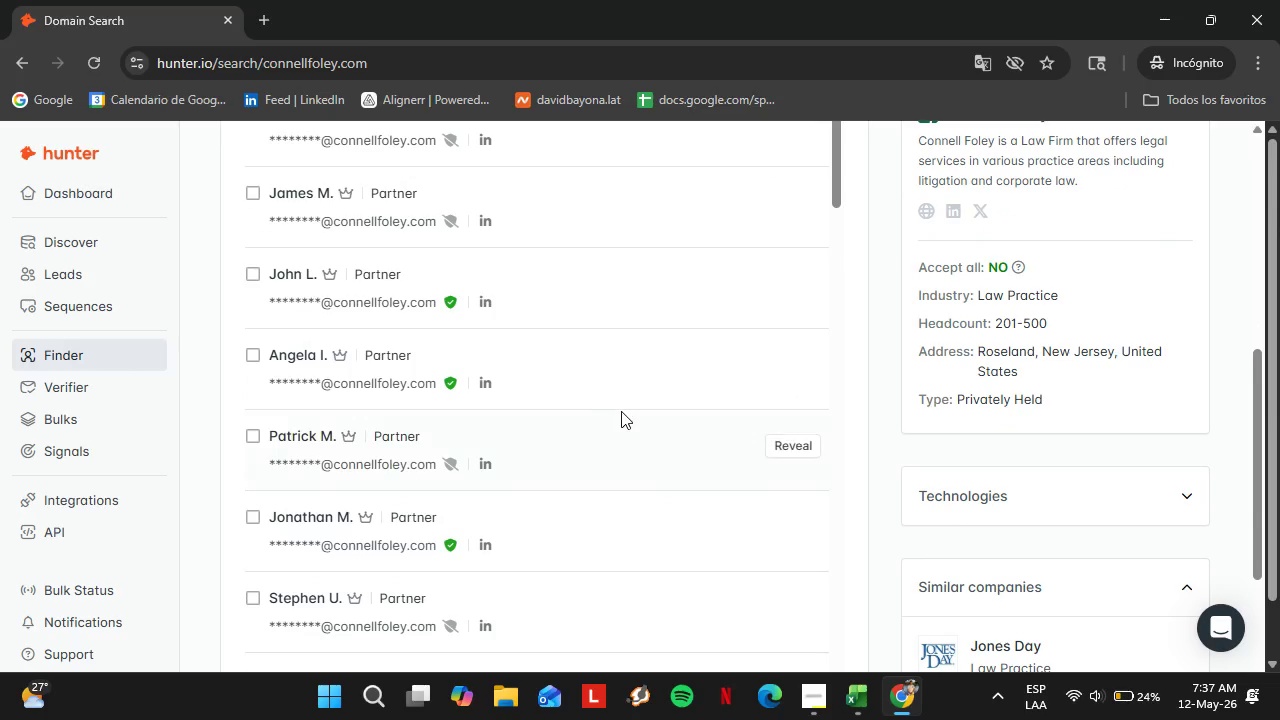 
scroll: coordinate [621, 410], scroll_direction: up, amount: 3.0
 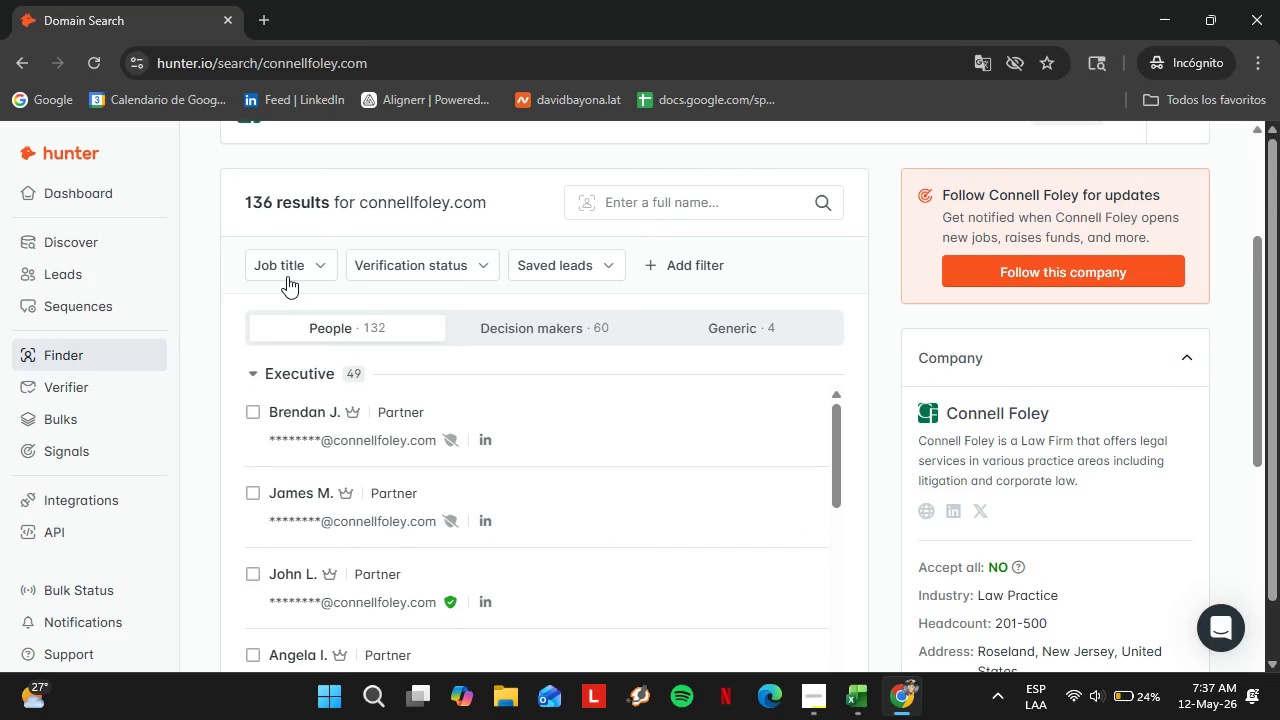 
double_click([320, 298])
 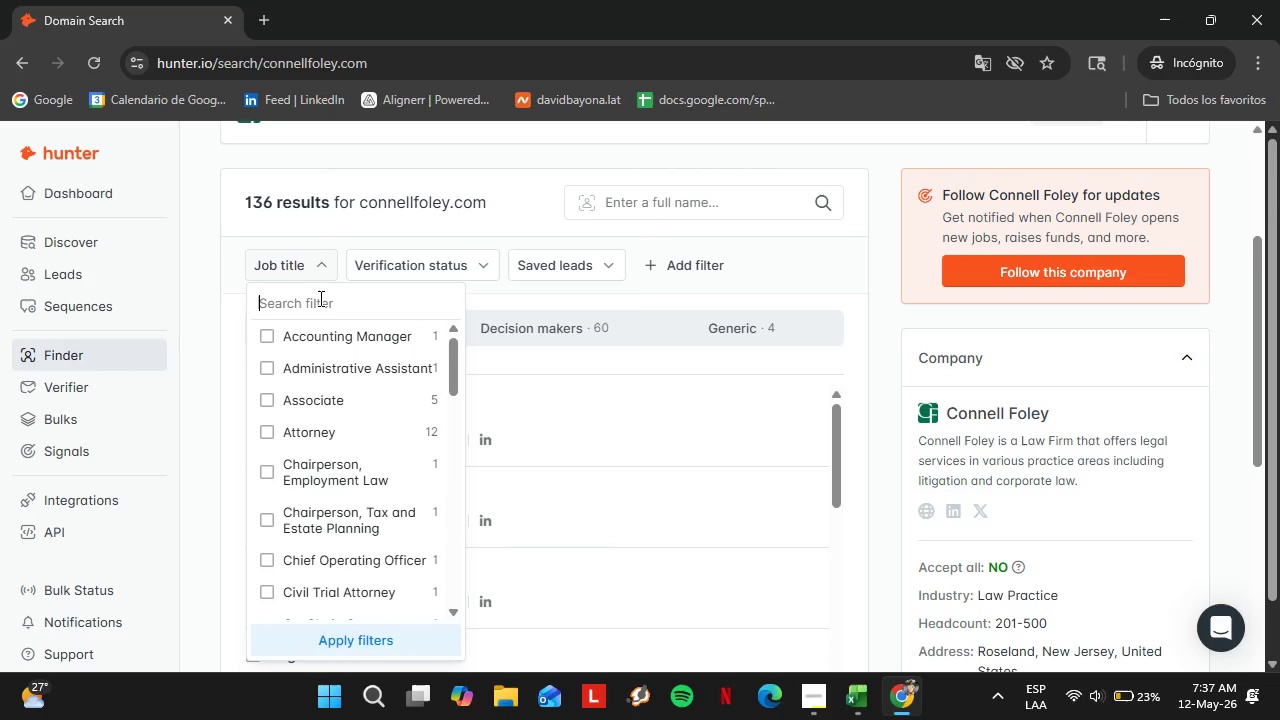 
type(office)
 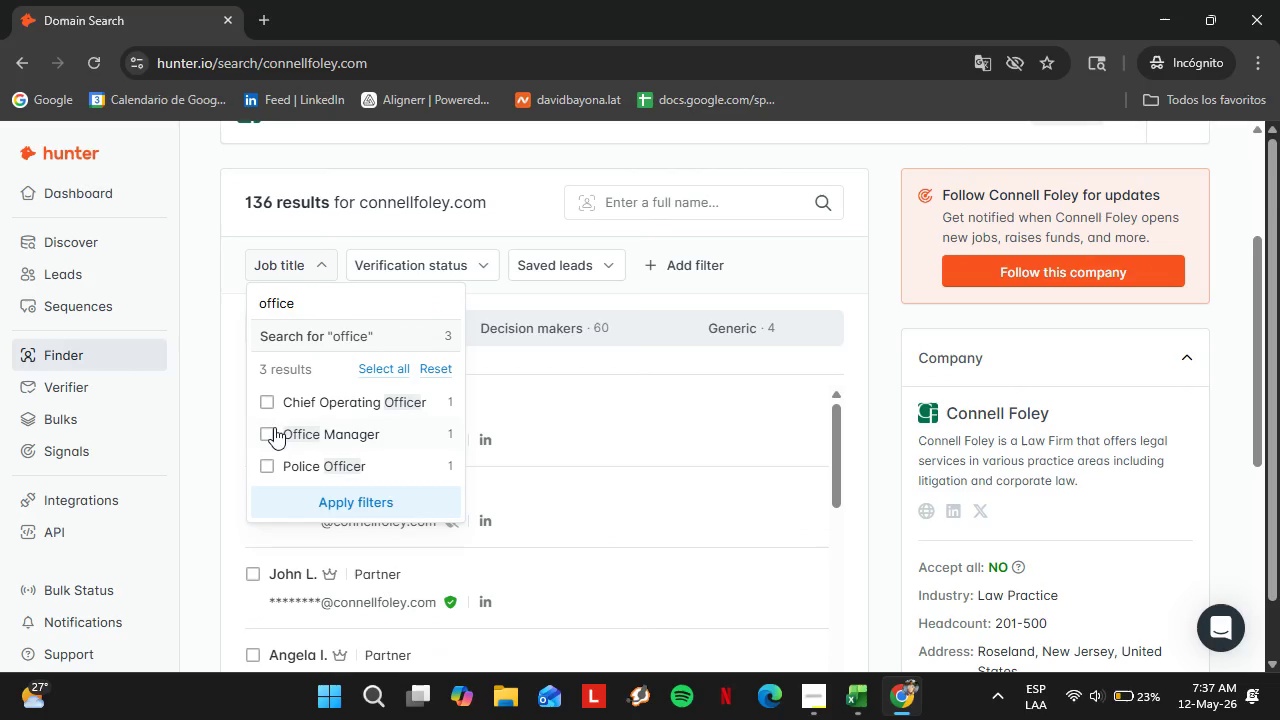 
left_click([269, 434])
 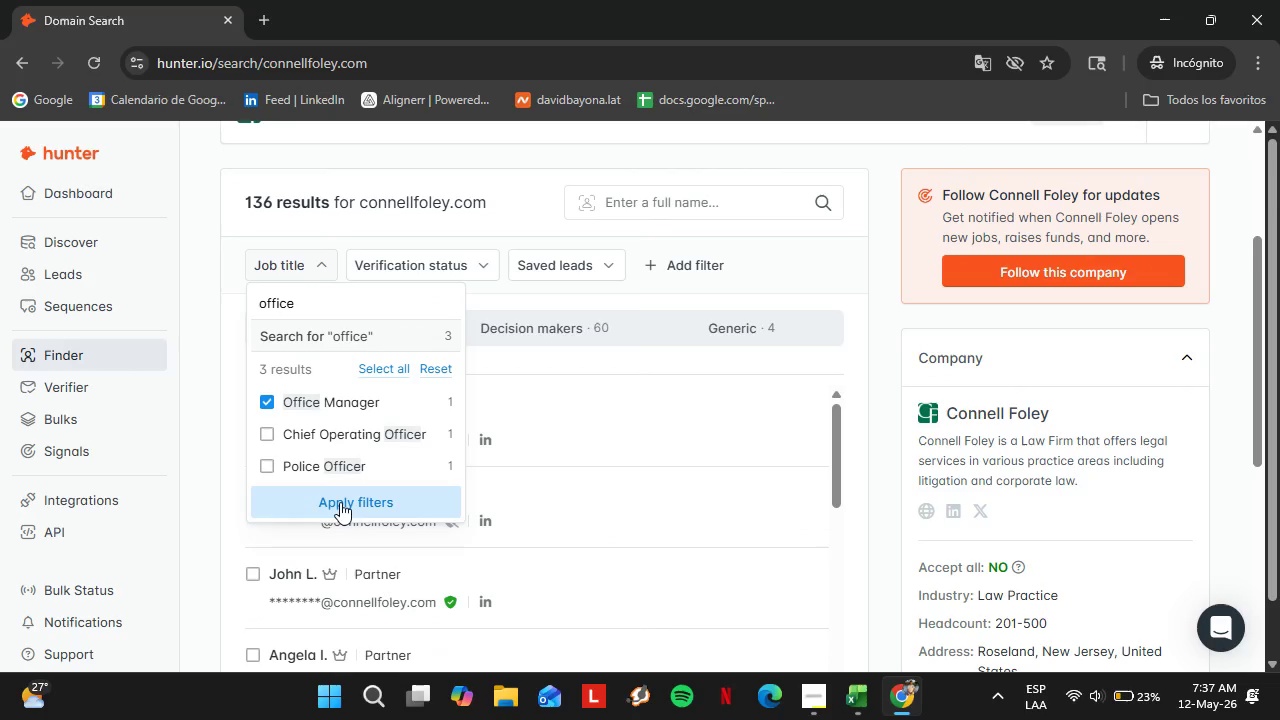 
left_click([340, 502])
 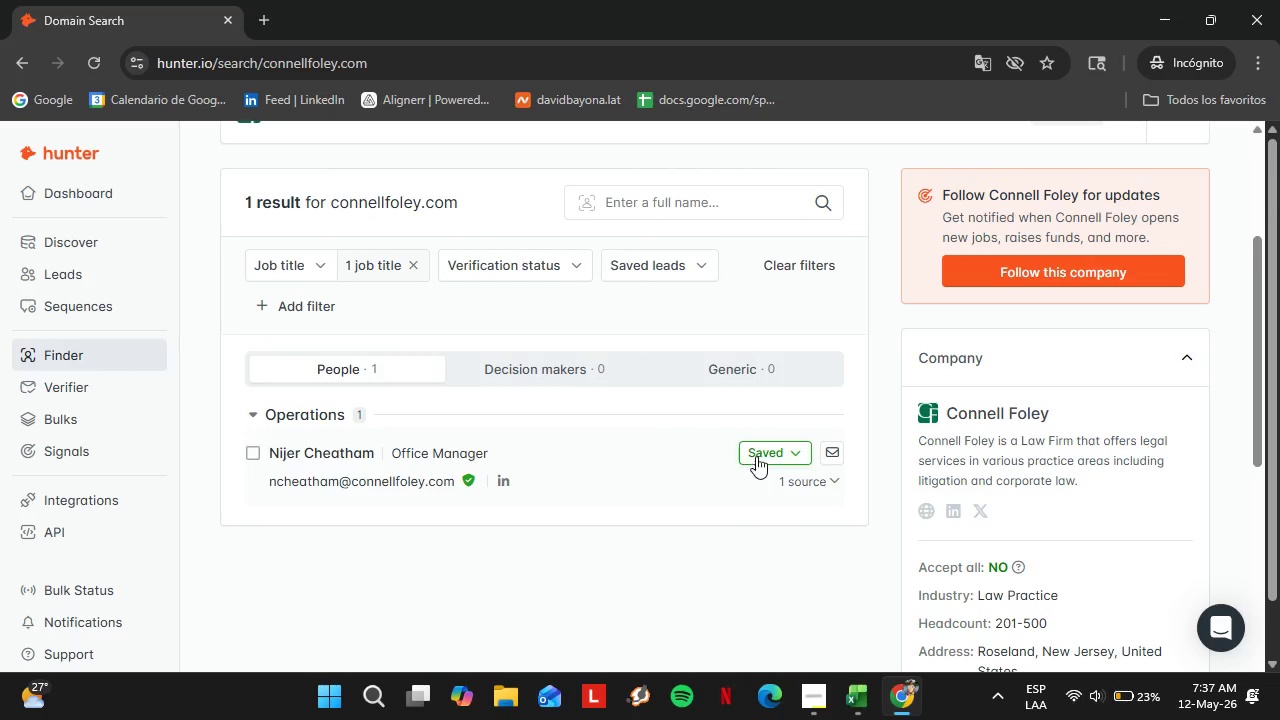 
double_click([764, 457])
 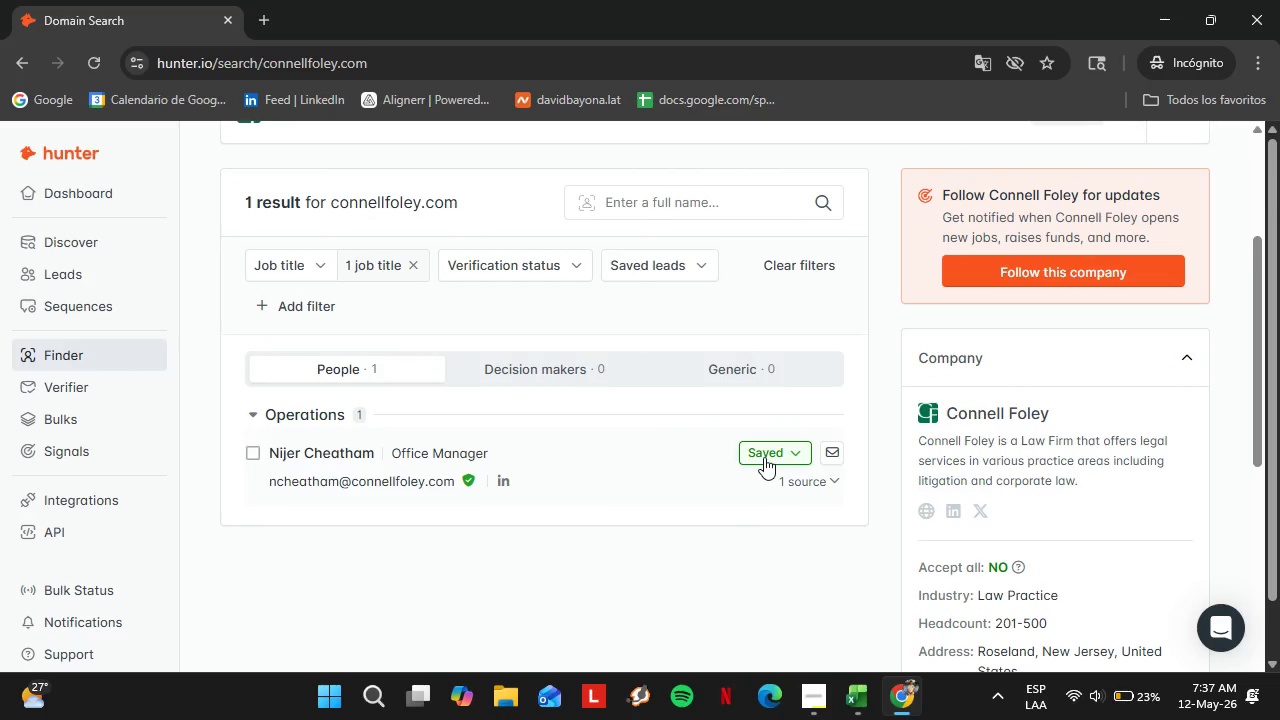 
left_click([764, 457])
 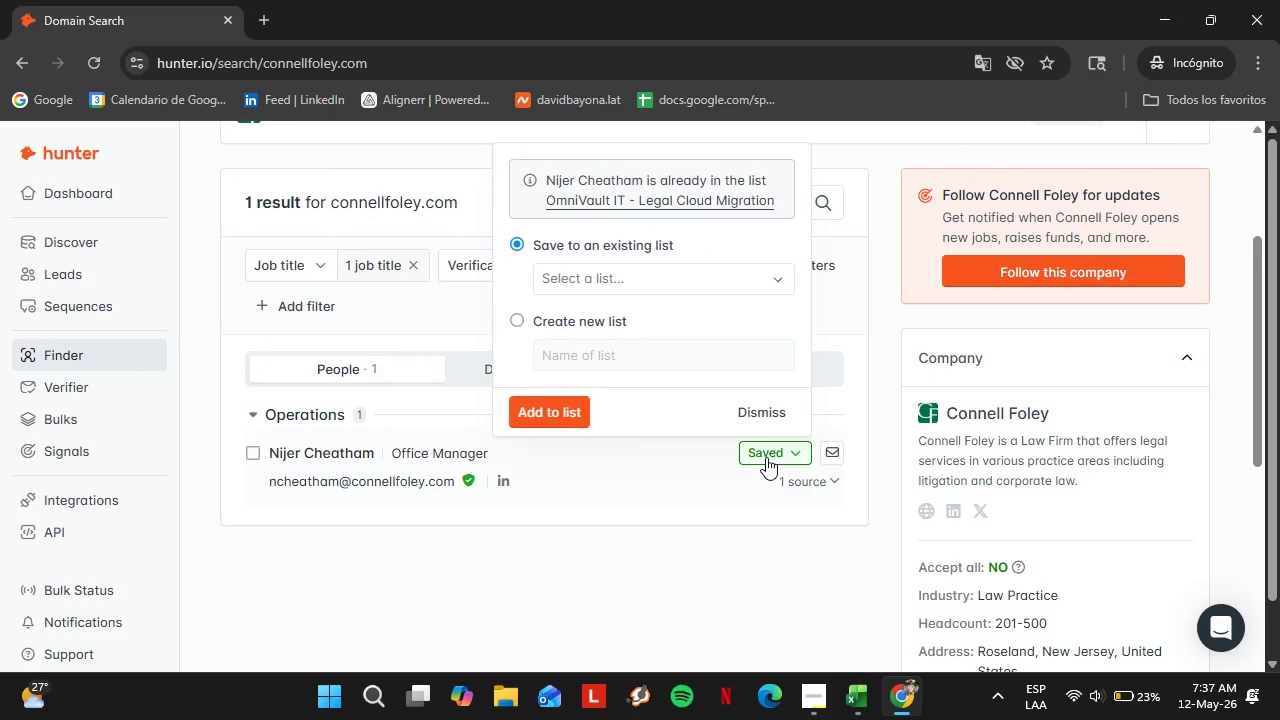 
left_click([766, 457])
 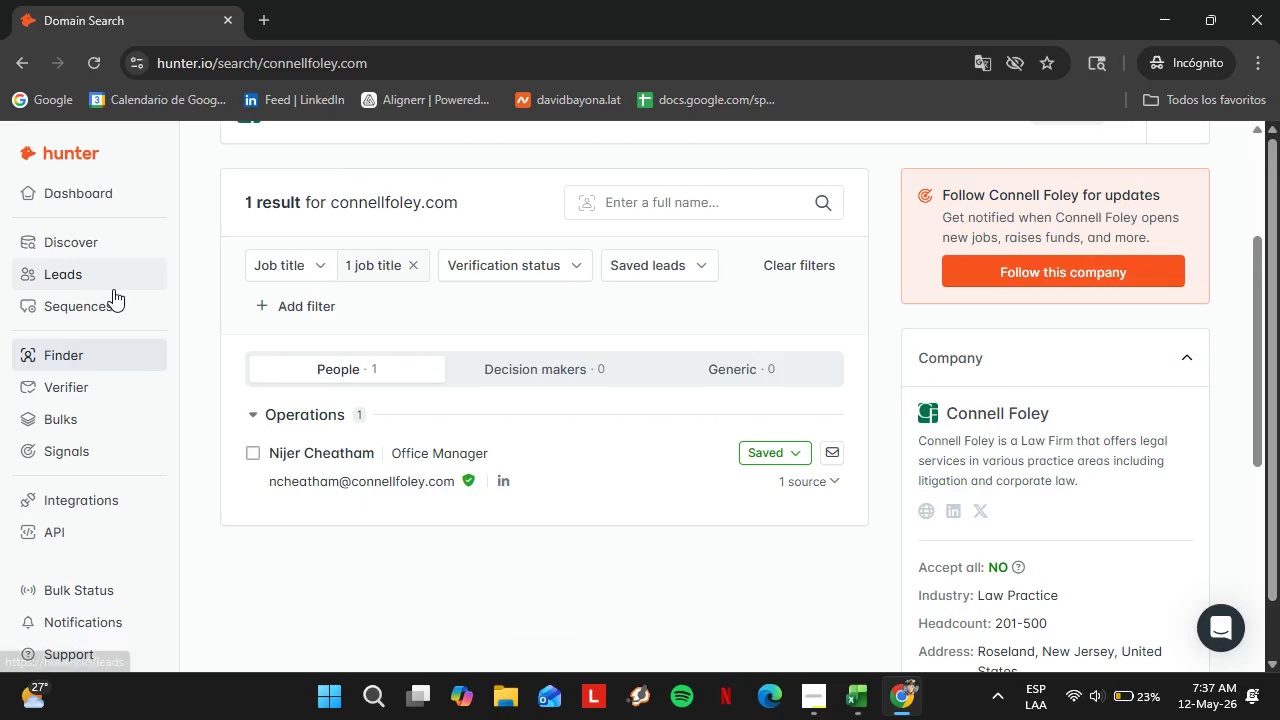 
left_click([111, 288])
 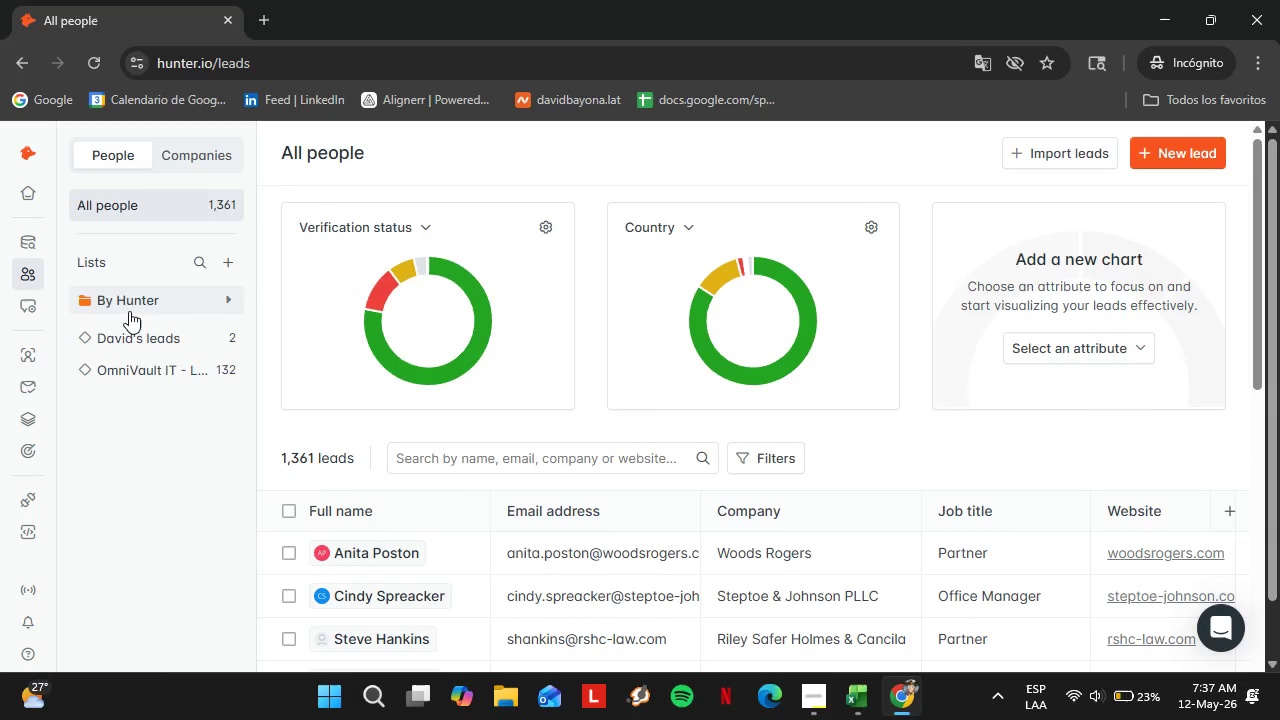 
wait(18.31)
 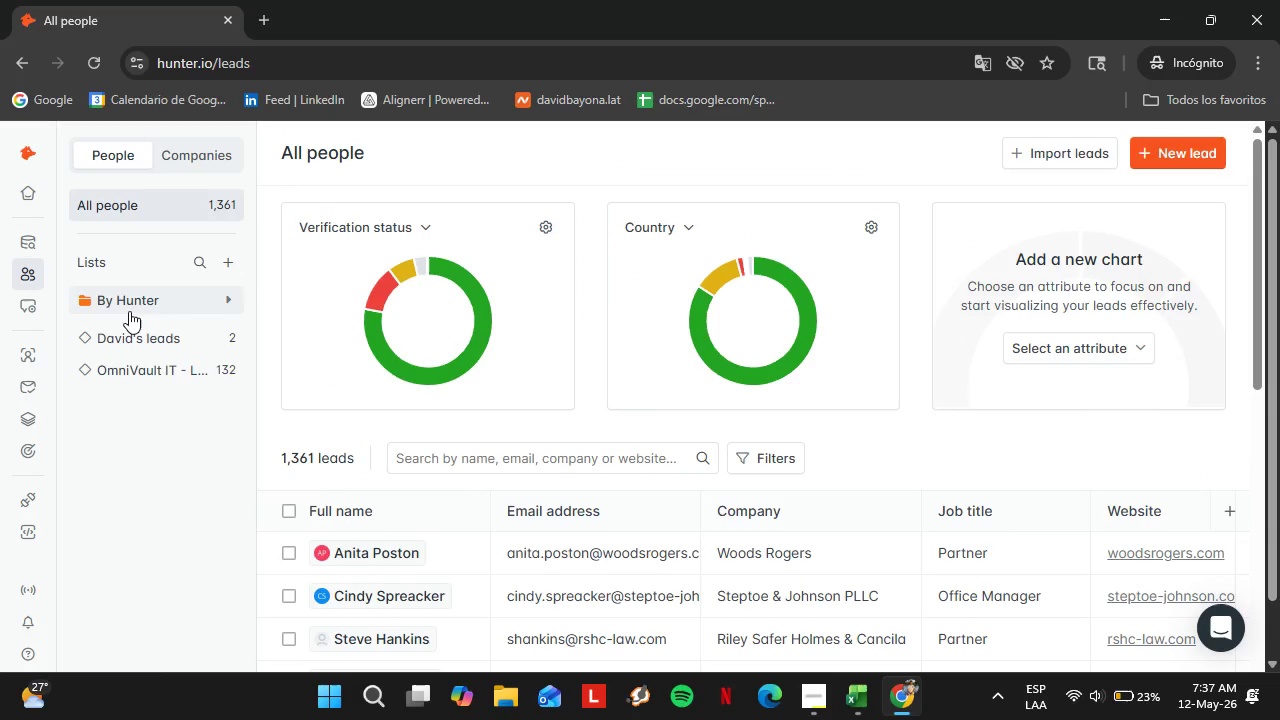 
left_click([203, 356])
 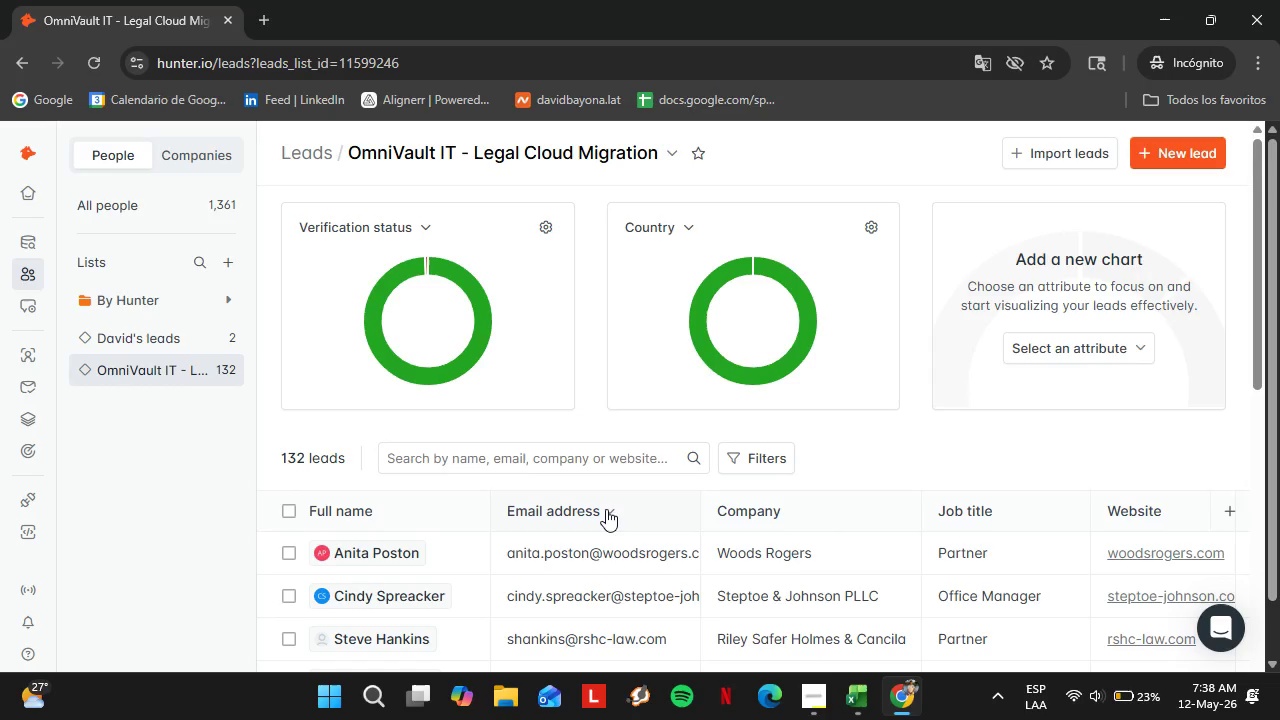 
wait(12.61)
 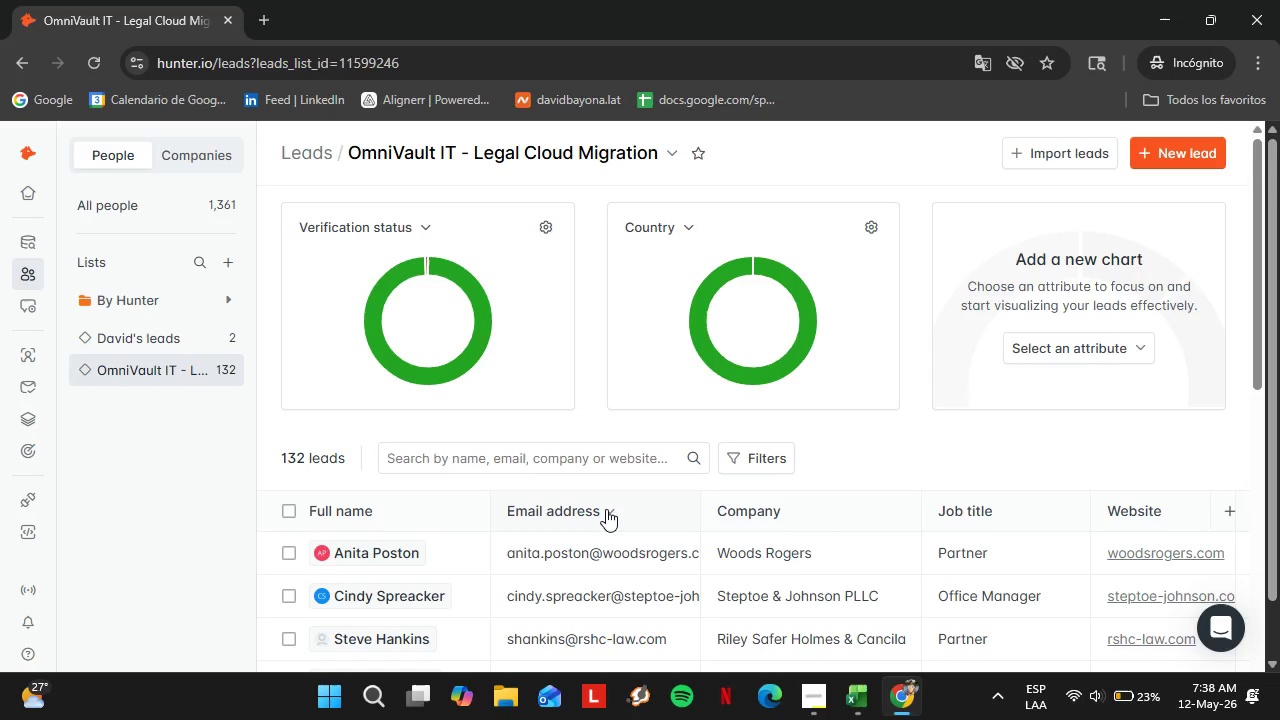 
scroll: coordinate [715, 547], scroll_direction: down, amount: 13.0
 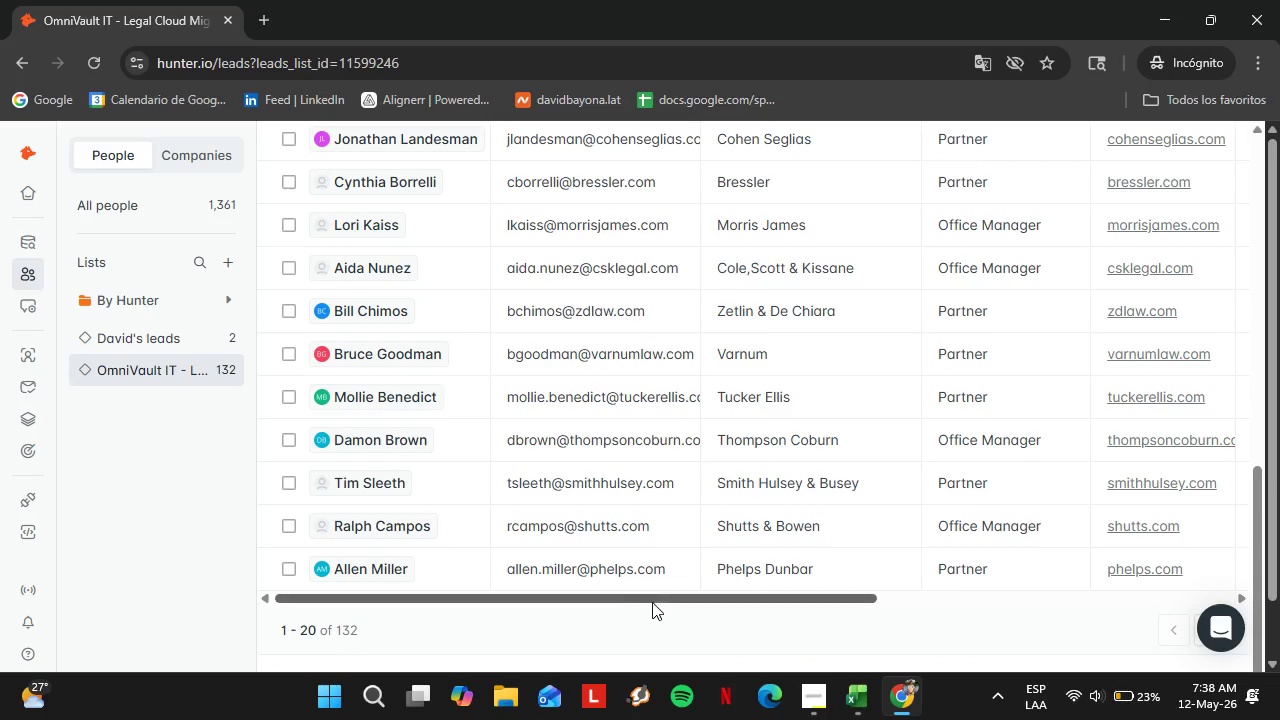 
left_click_drag(start_coordinate=[649, 604], to_coordinate=[1044, 597])
 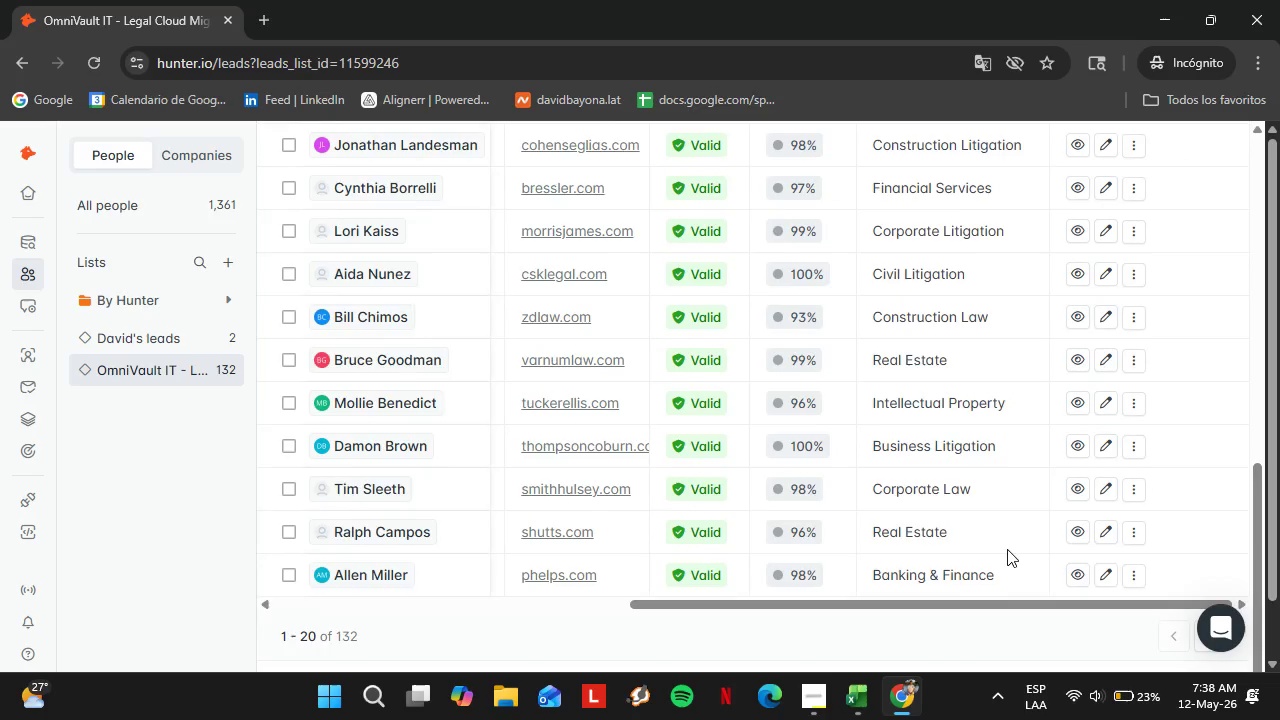 
scroll: coordinate [966, 517], scroll_direction: up, amount: 7.0
 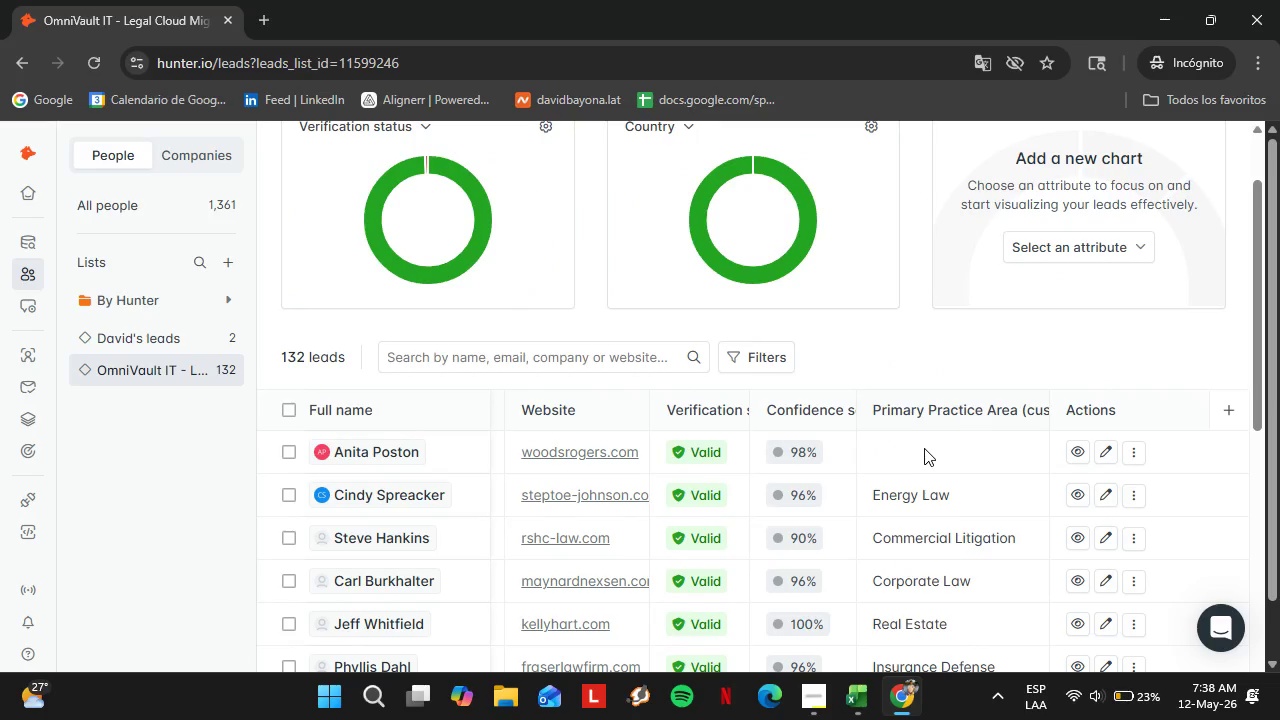 
double_click([924, 448])
 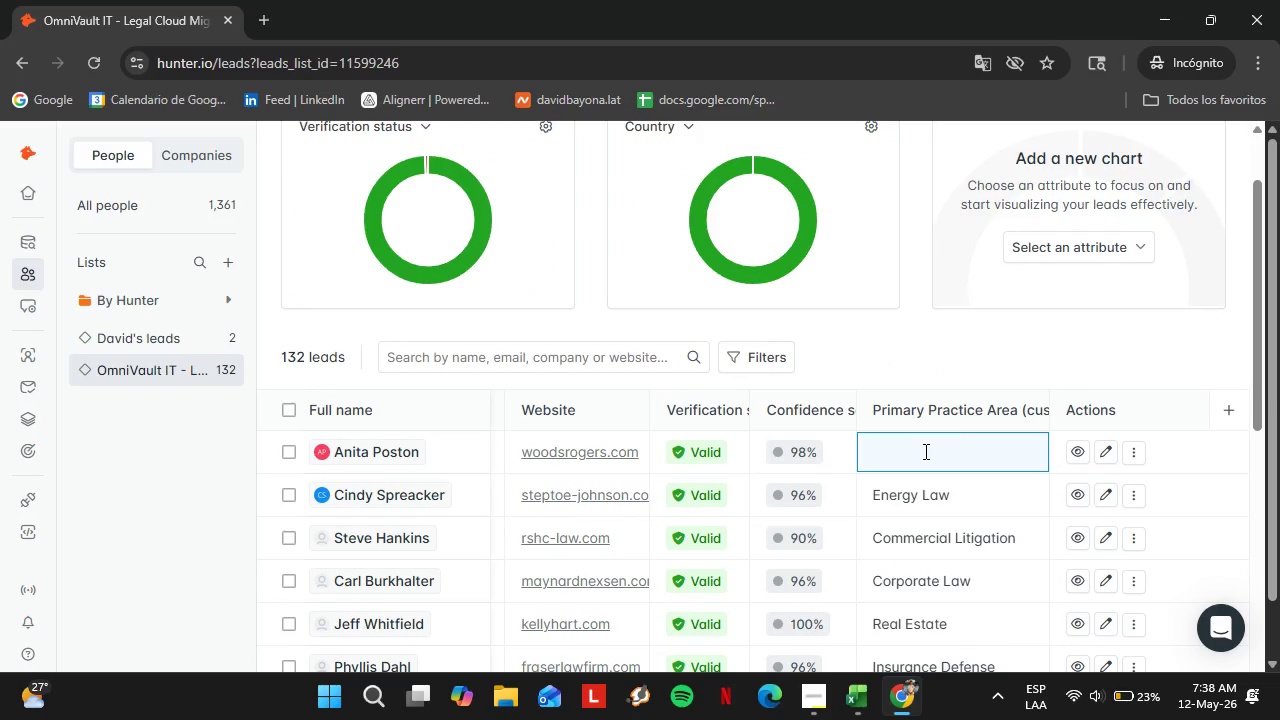 
type(Busijn)
key(Backspace)
key(Backspace)
key(Backspace)
type(iness Law)
 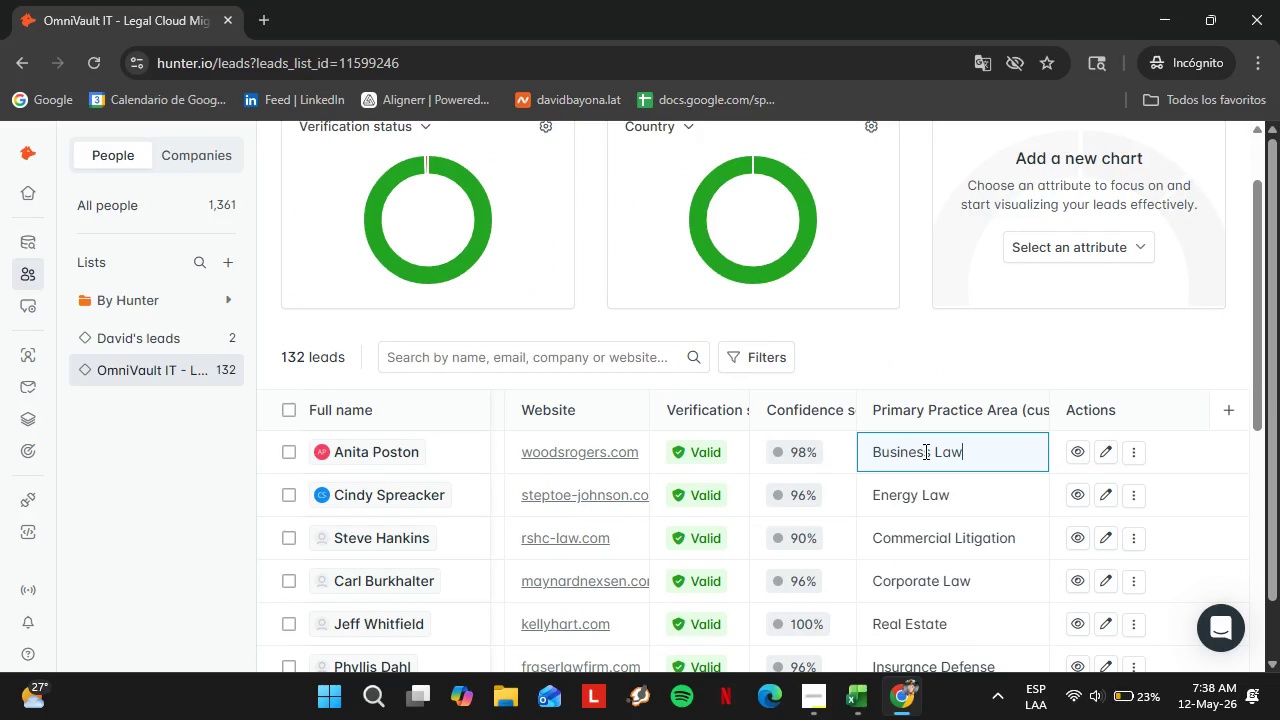 
key(Enter)
 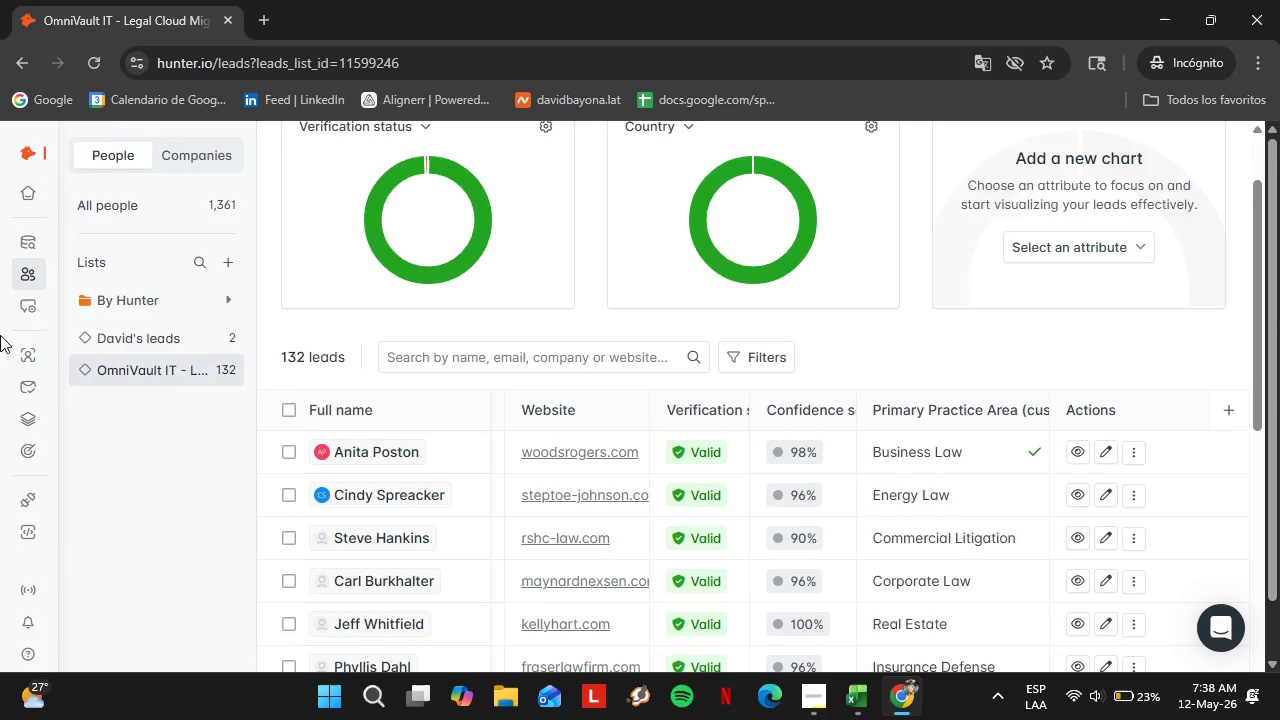 
left_click([37, 354])
 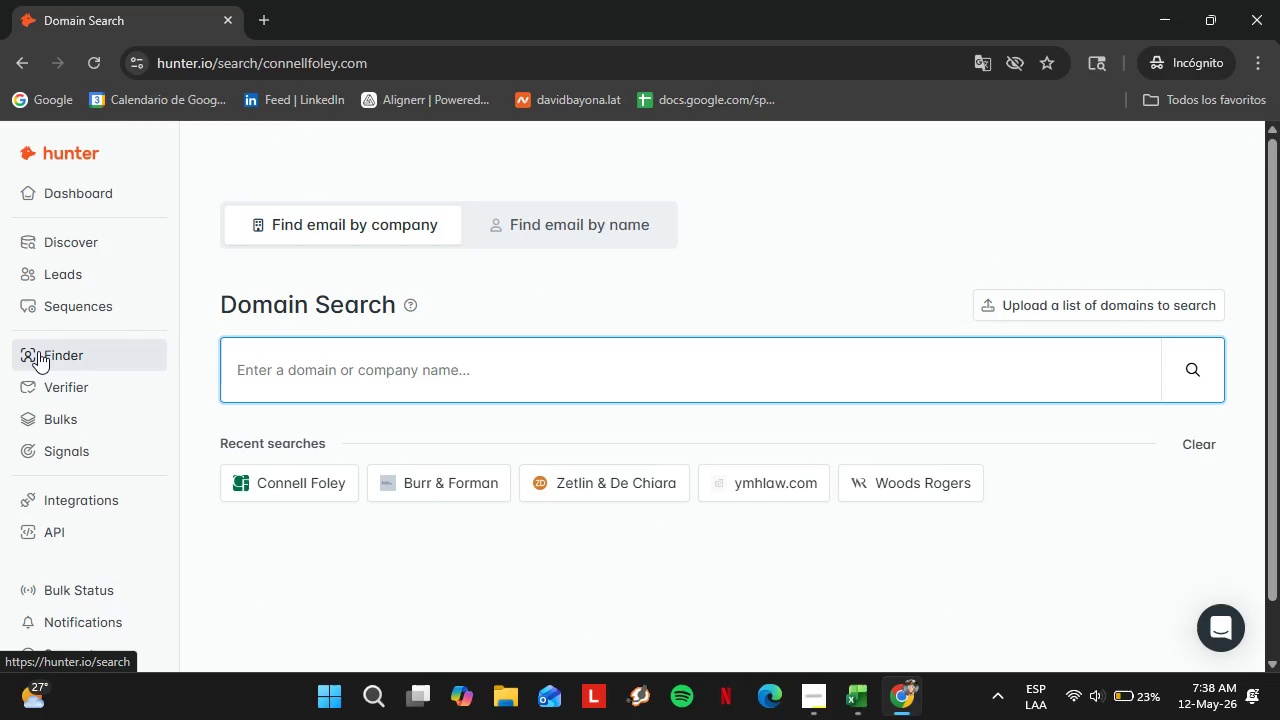 
wait(8.62)
 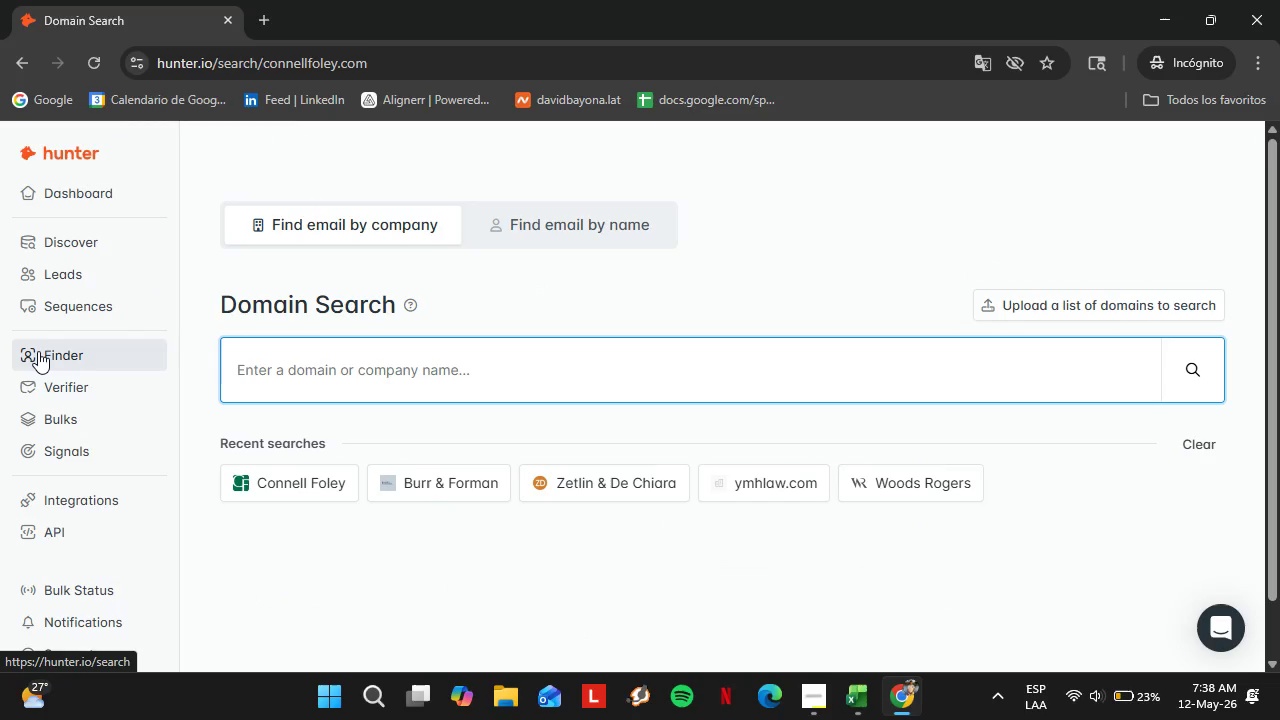 
type(ahlers.com)
 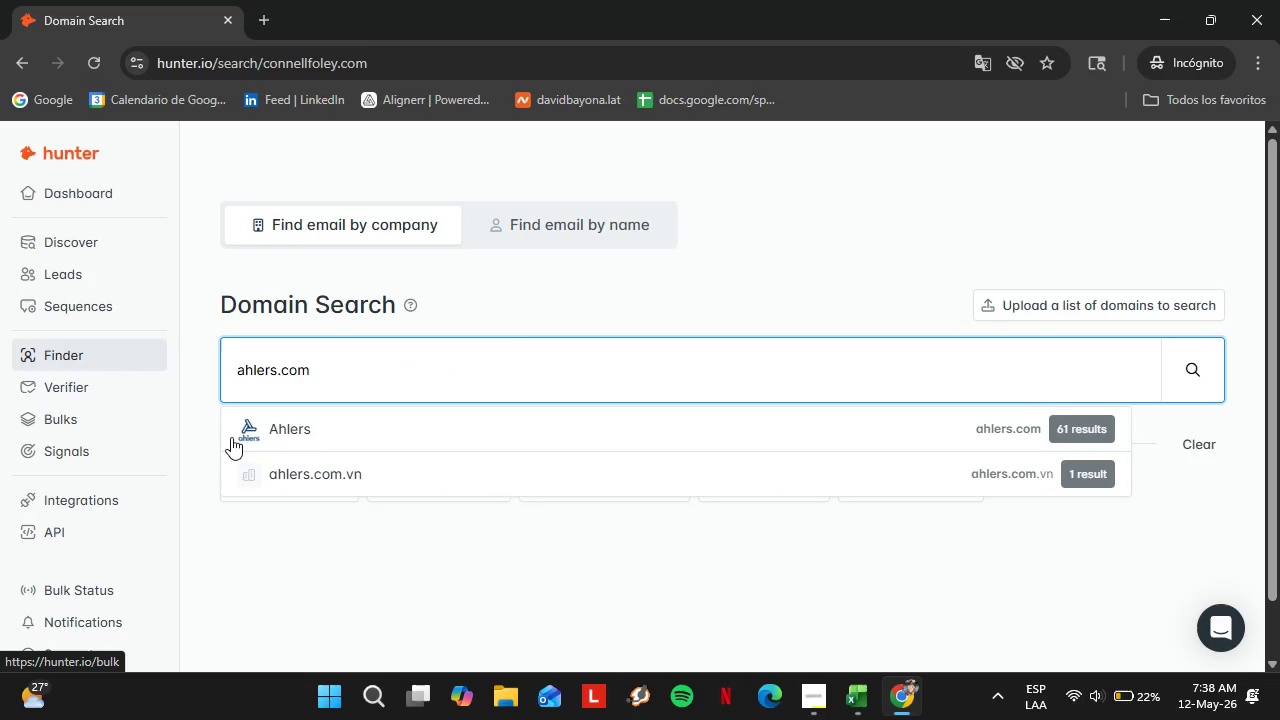 
left_click([247, 426])
 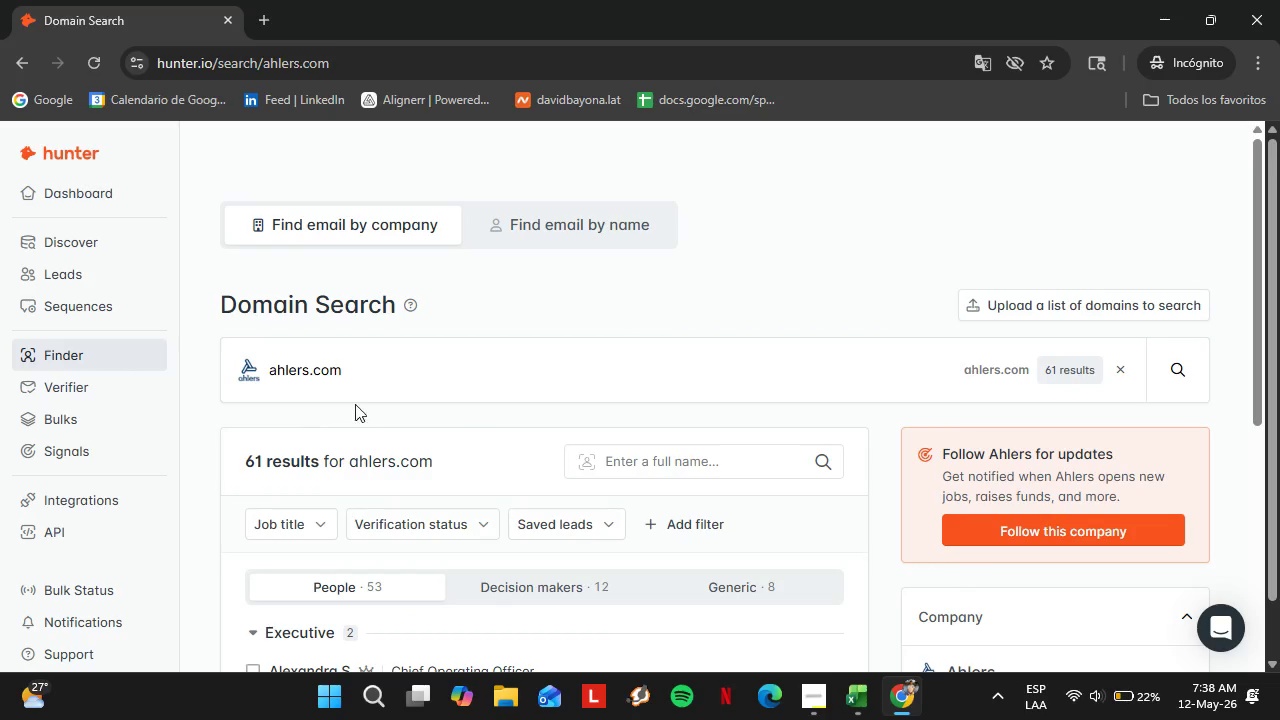 
scroll: coordinate [522, 459], scroll_direction: down, amount: 4.0
 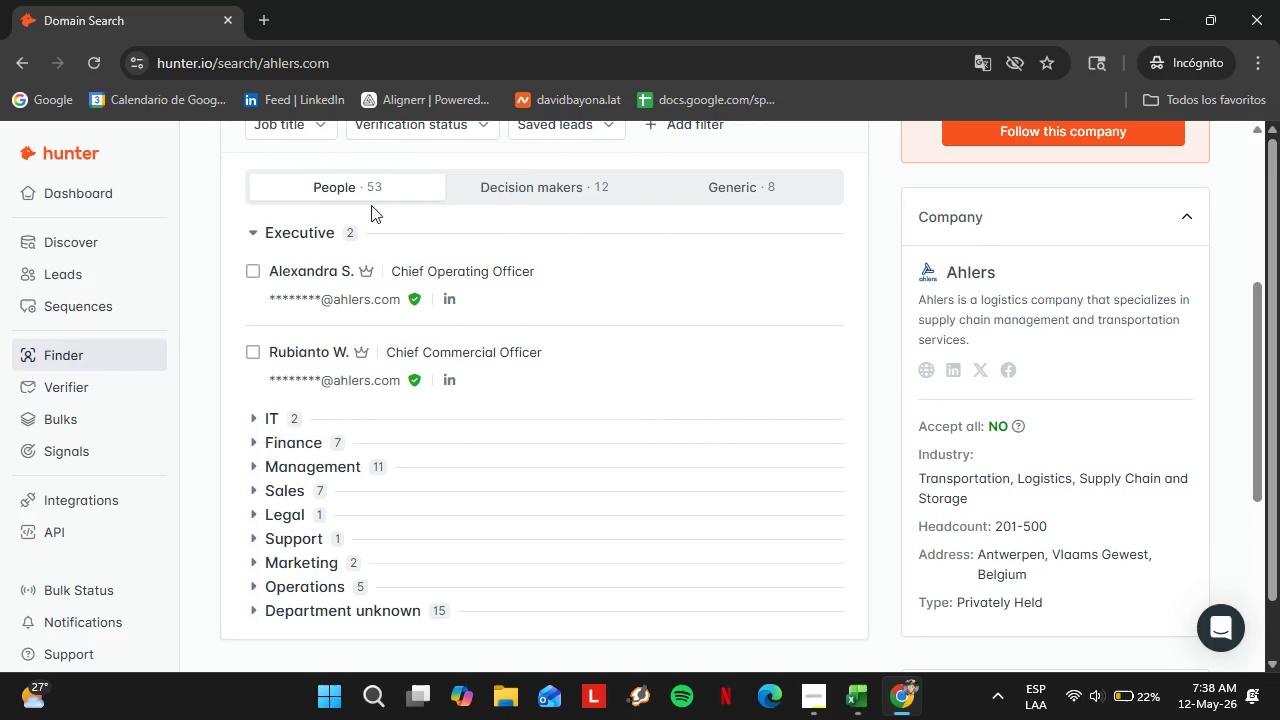 
scroll: coordinate [374, 231], scroll_direction: up, amount: 1.0
 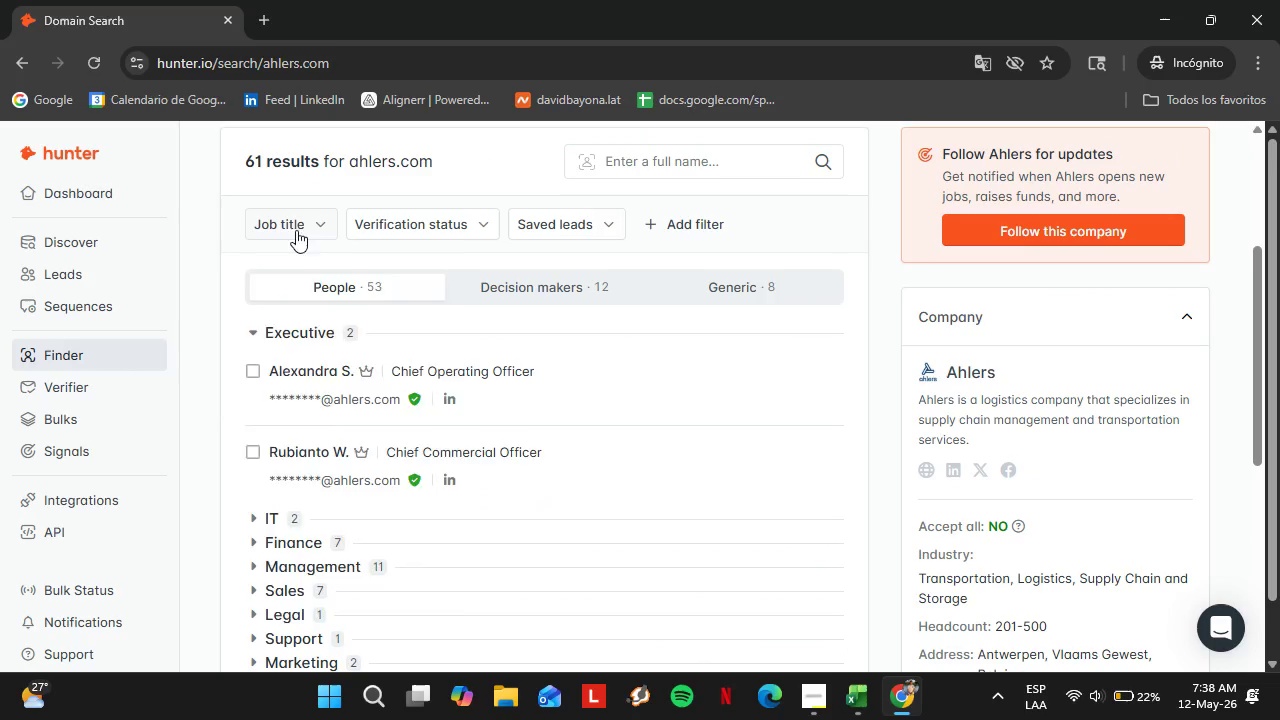 
double_click([318, 261])
 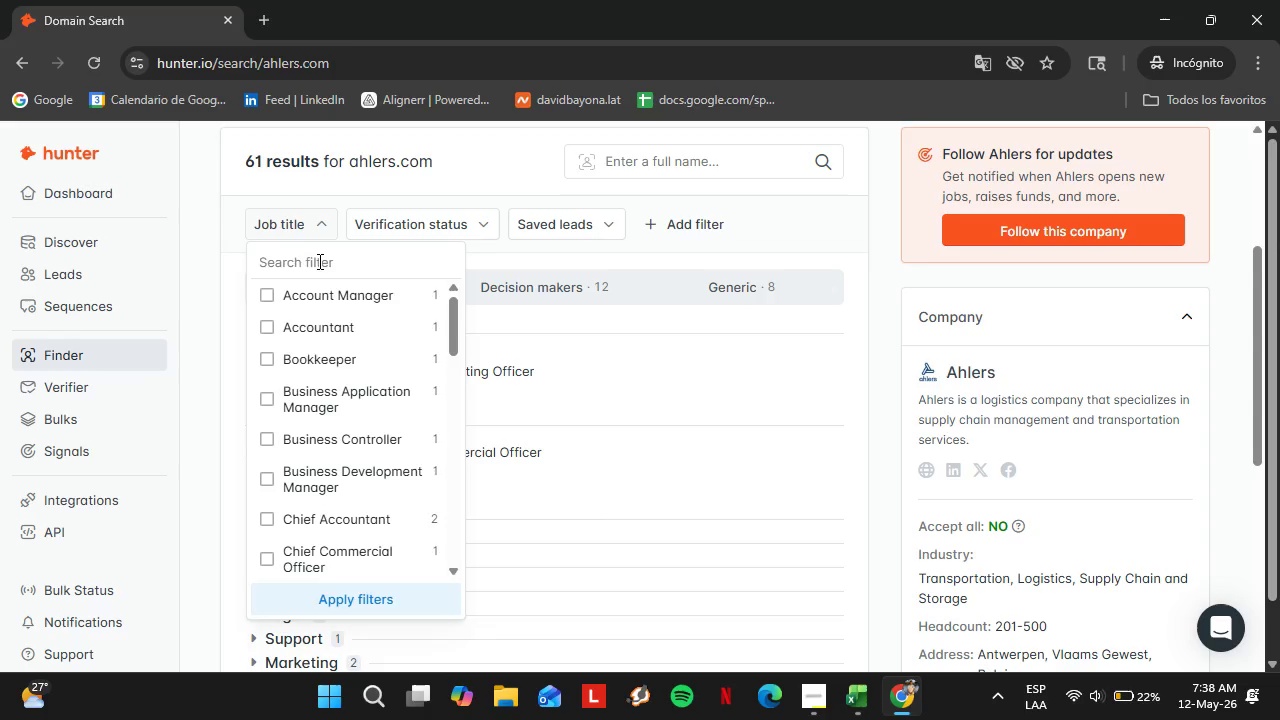 
type(offipar)
key(Backspace)
key(Backspace)
key(Backspace)
key(Backspace)
key(Backspace)
 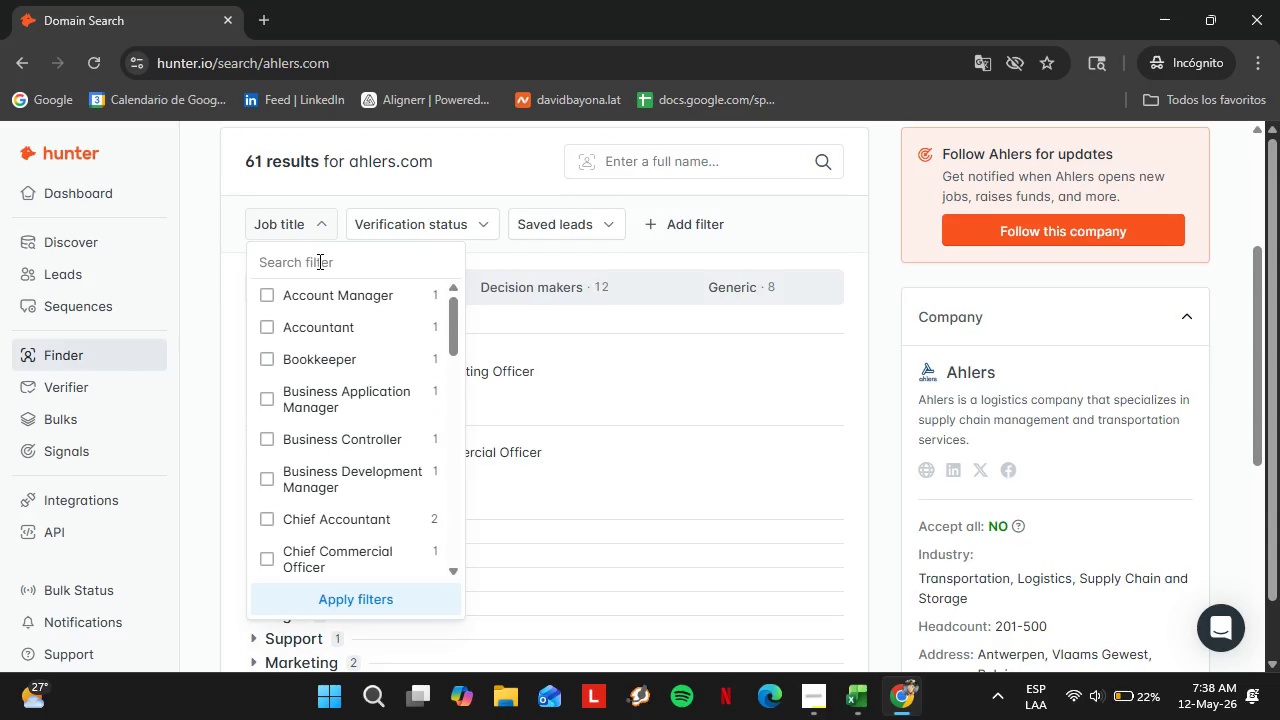 
scroll: coordinate [318, 261], scroll_direction: up, amount: 3.0
 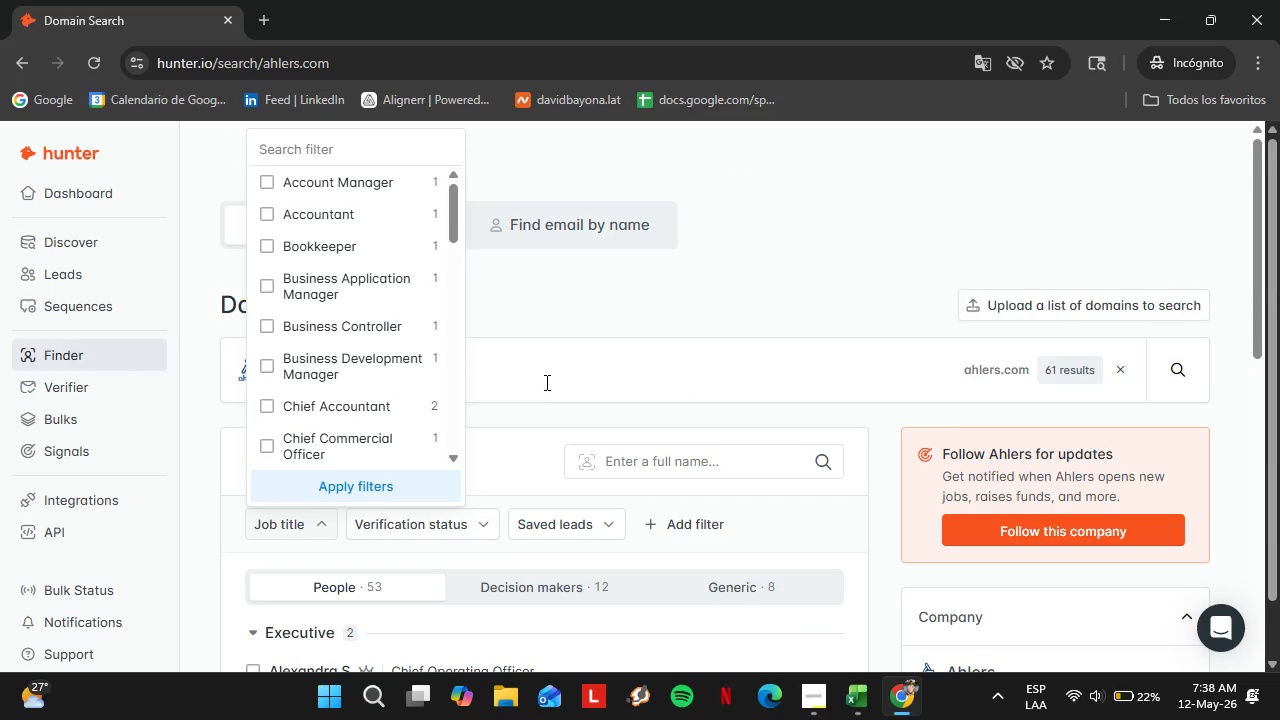 
double_click([544, 381])
 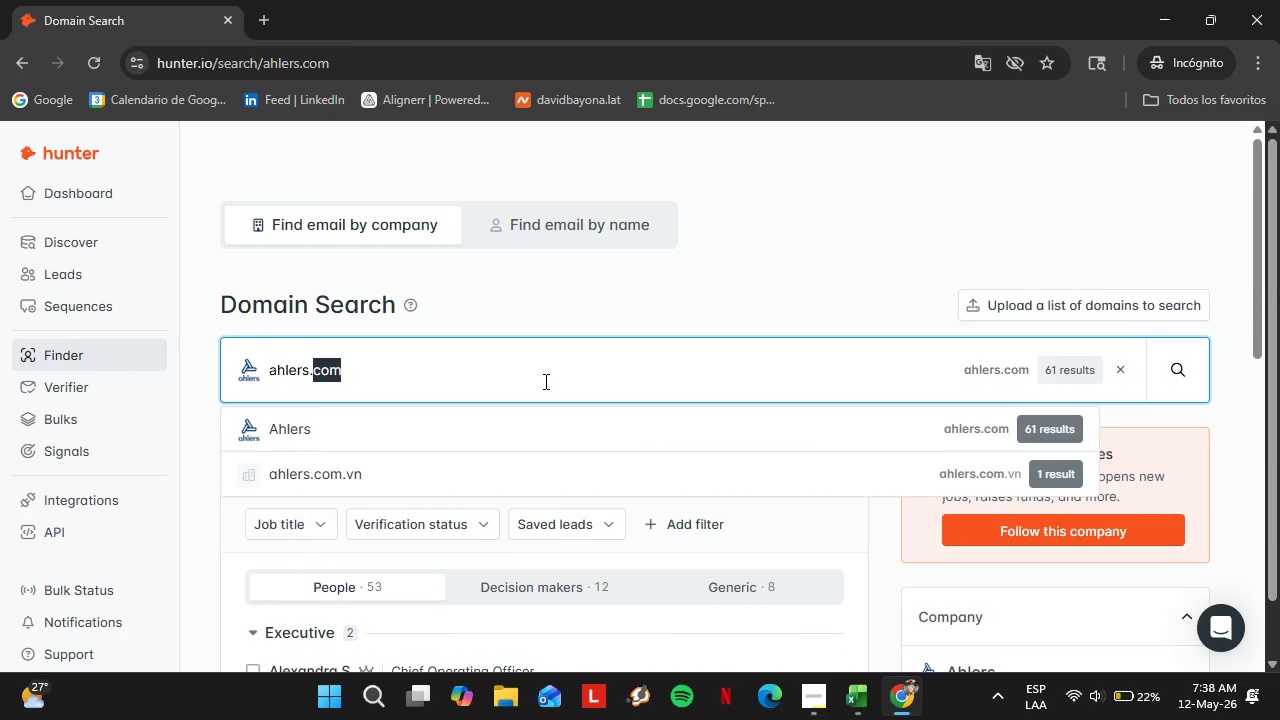 
triple_click([544, 381])
 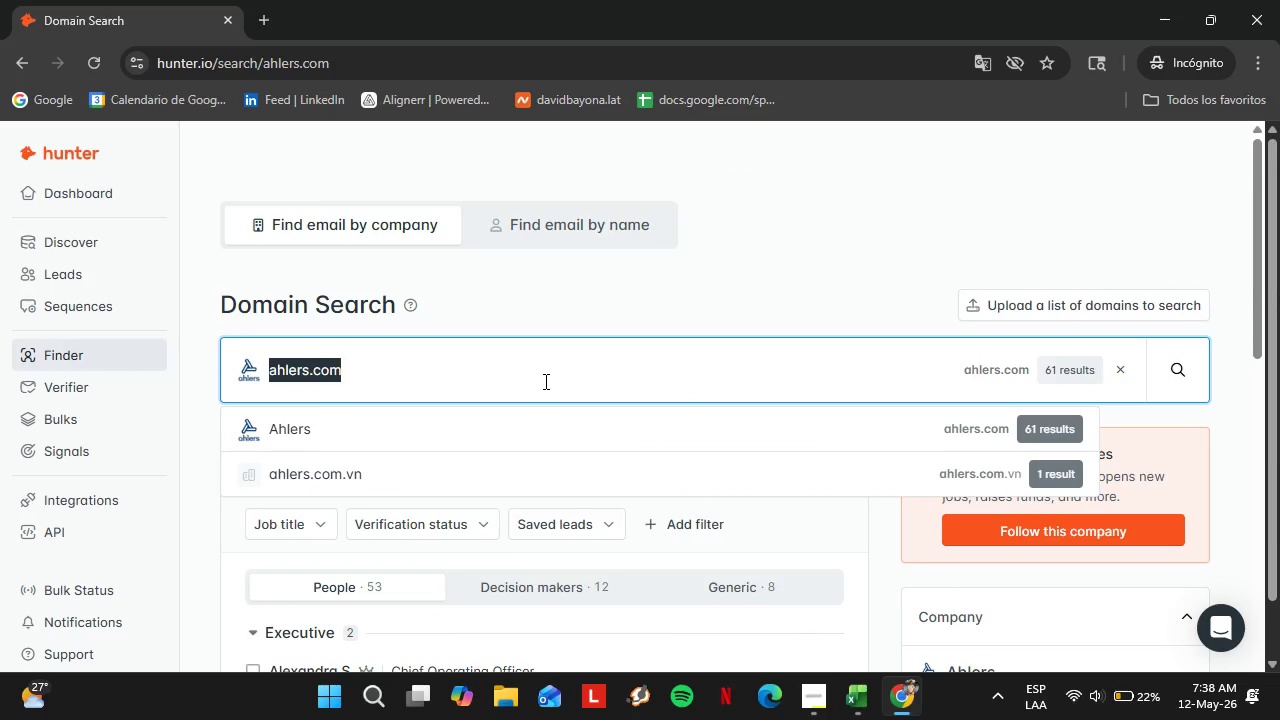 
type(alvaradosmith.com)
 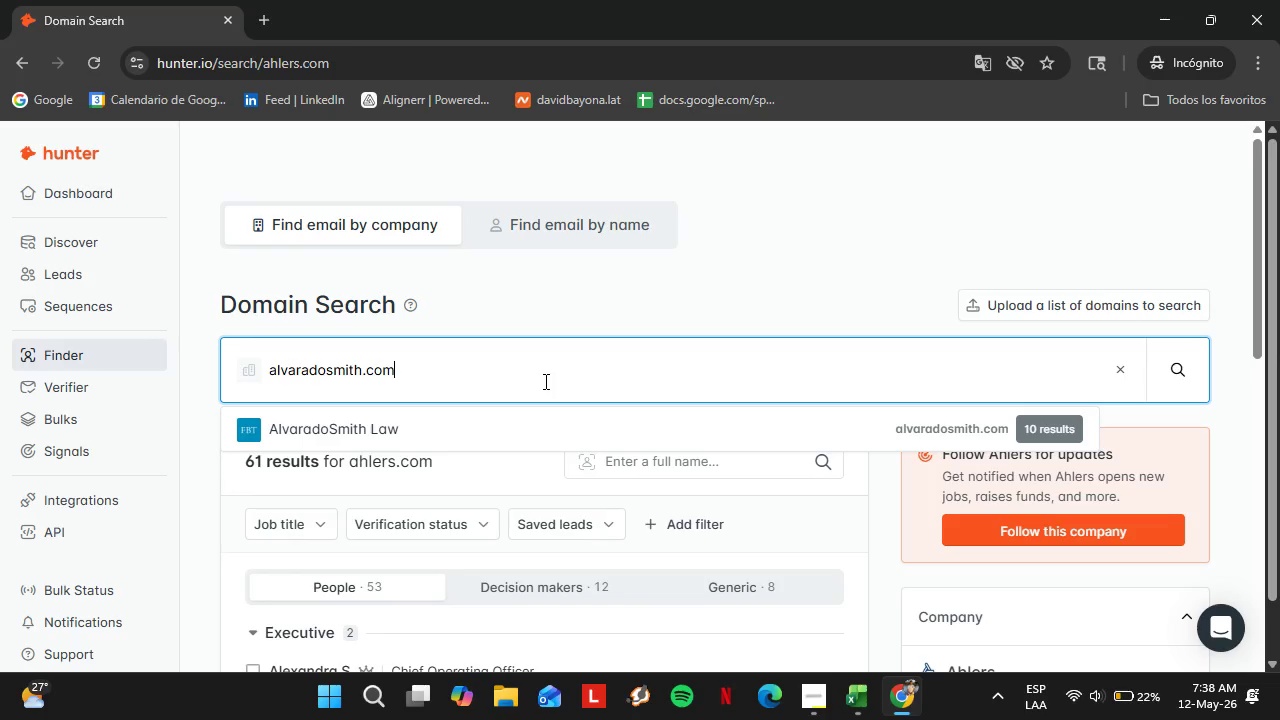 
key(Enter)
 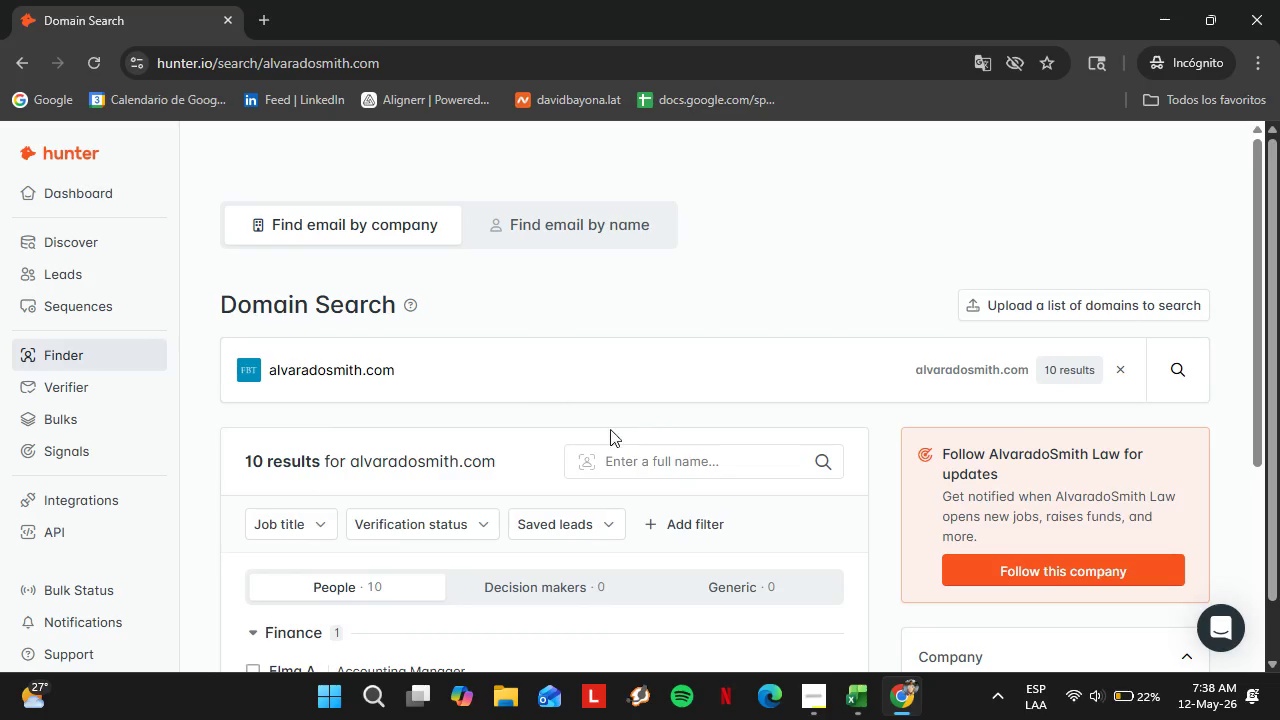 
scroll: coordinate [595, 462], scroll_direction: down, amount: 4.0
 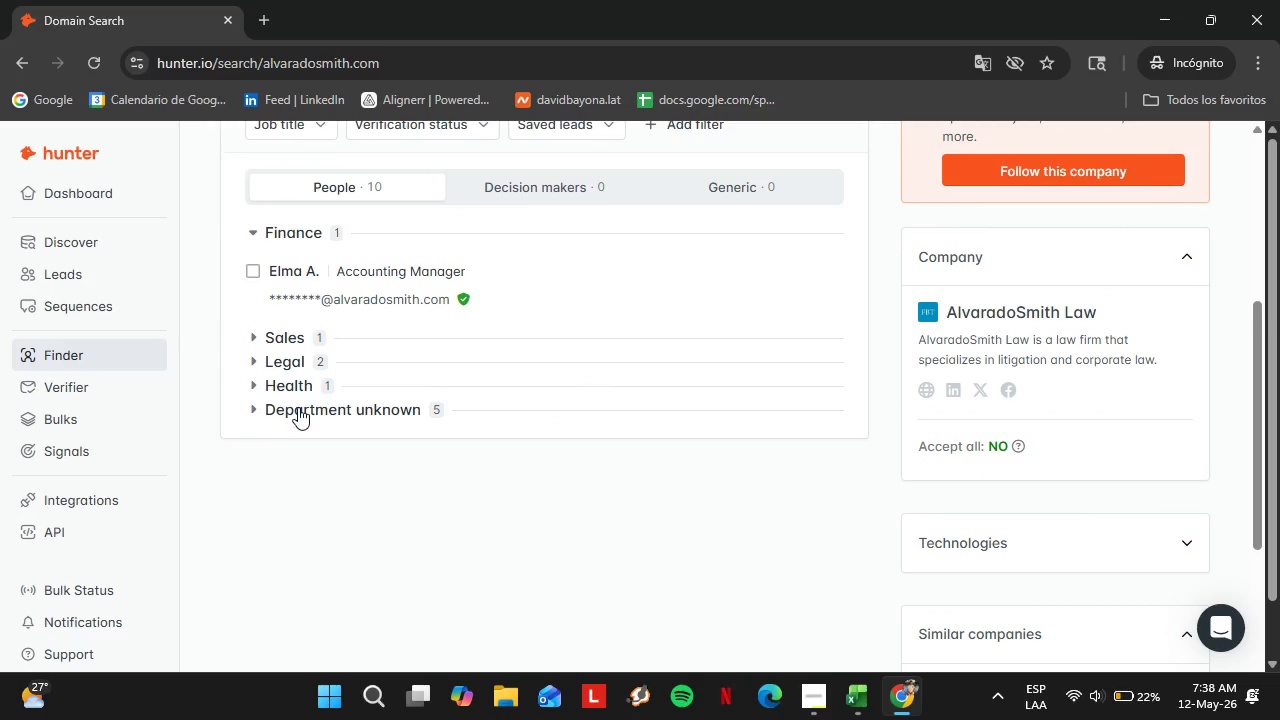 
scroll: coordinate [334, 406], scroll_direction: up, amount: 2.0
 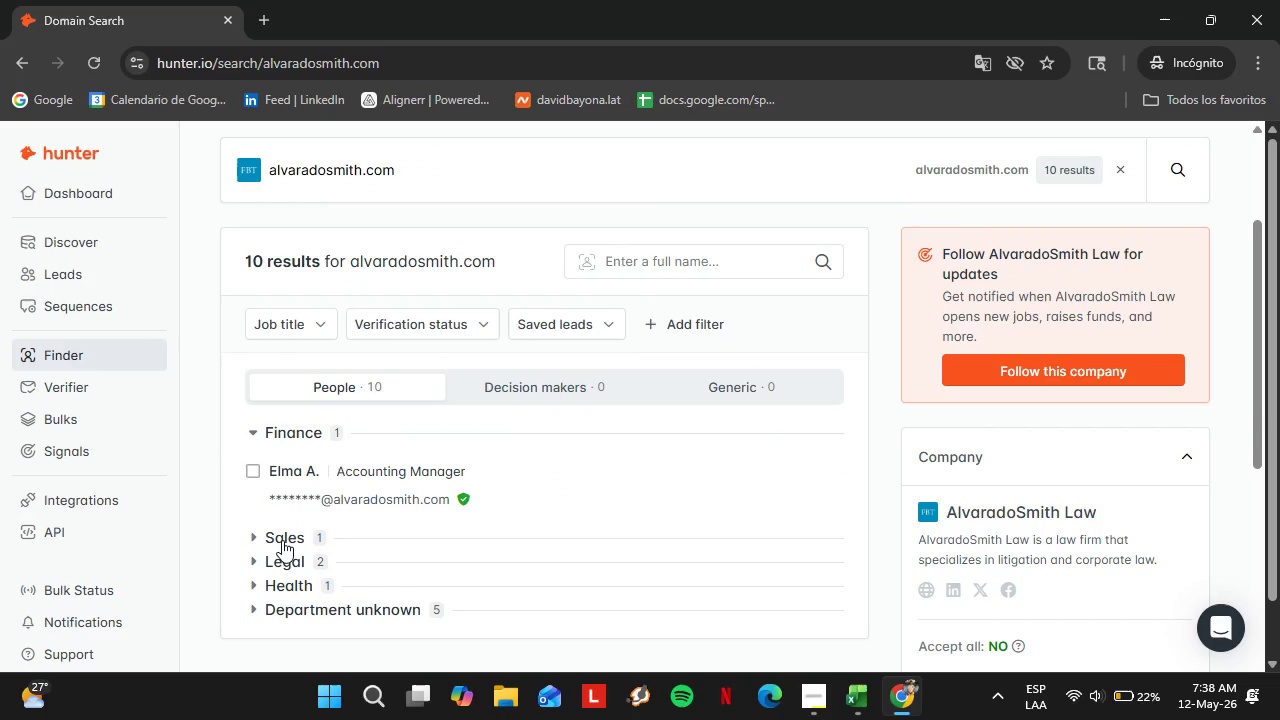 
left_click([284, 539])
 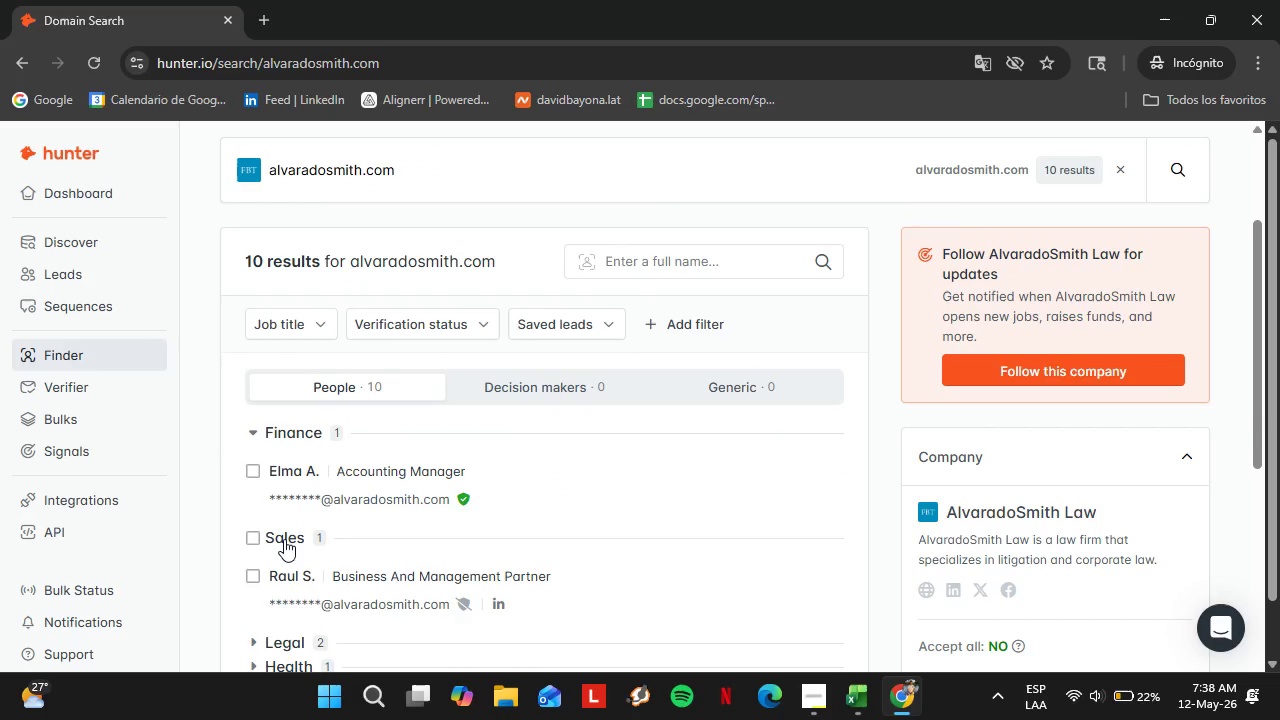 
left_click([284, 539])
 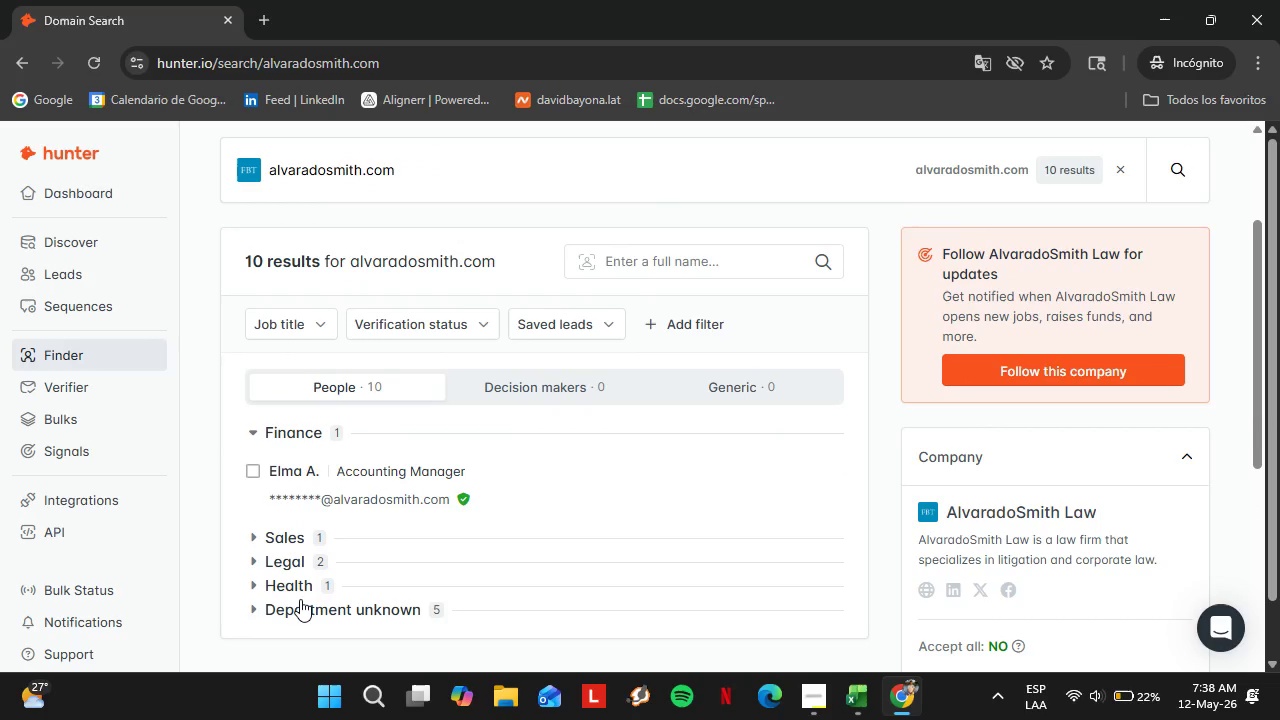 
left_click([300, 599])
 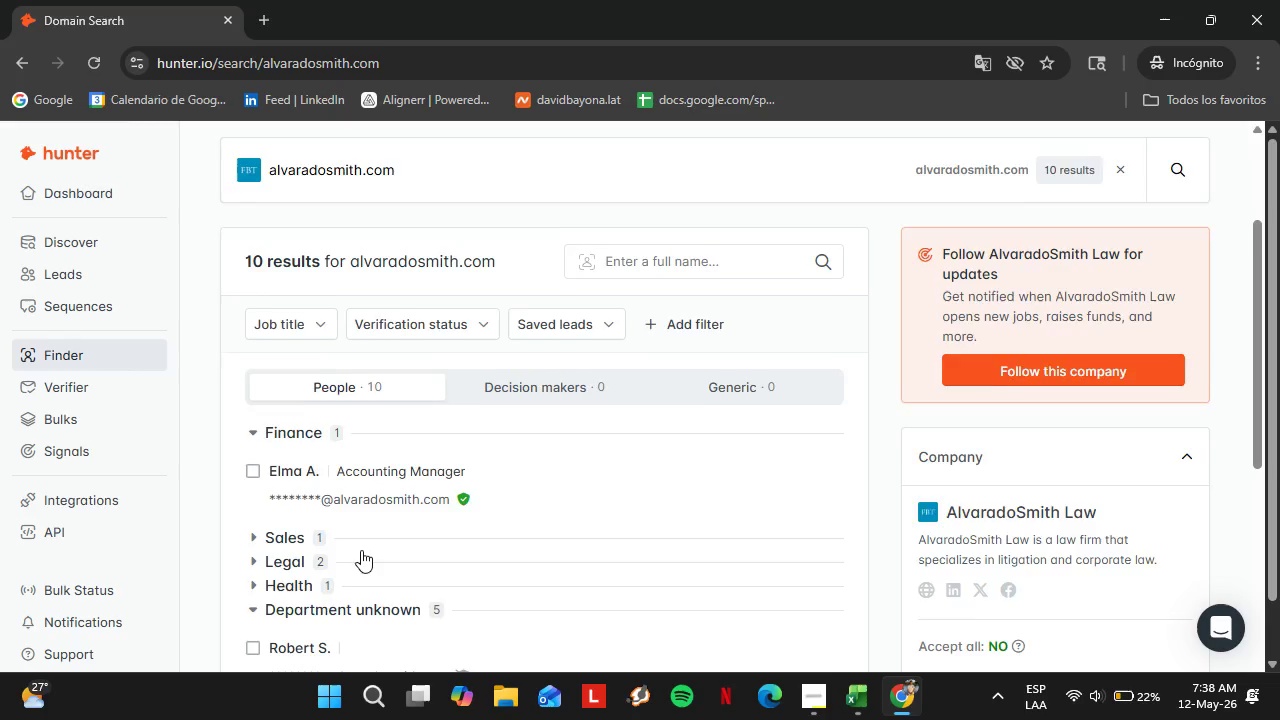 
scroll: coordinate [361, 550], scroll_direction: down, amount: 1.0
 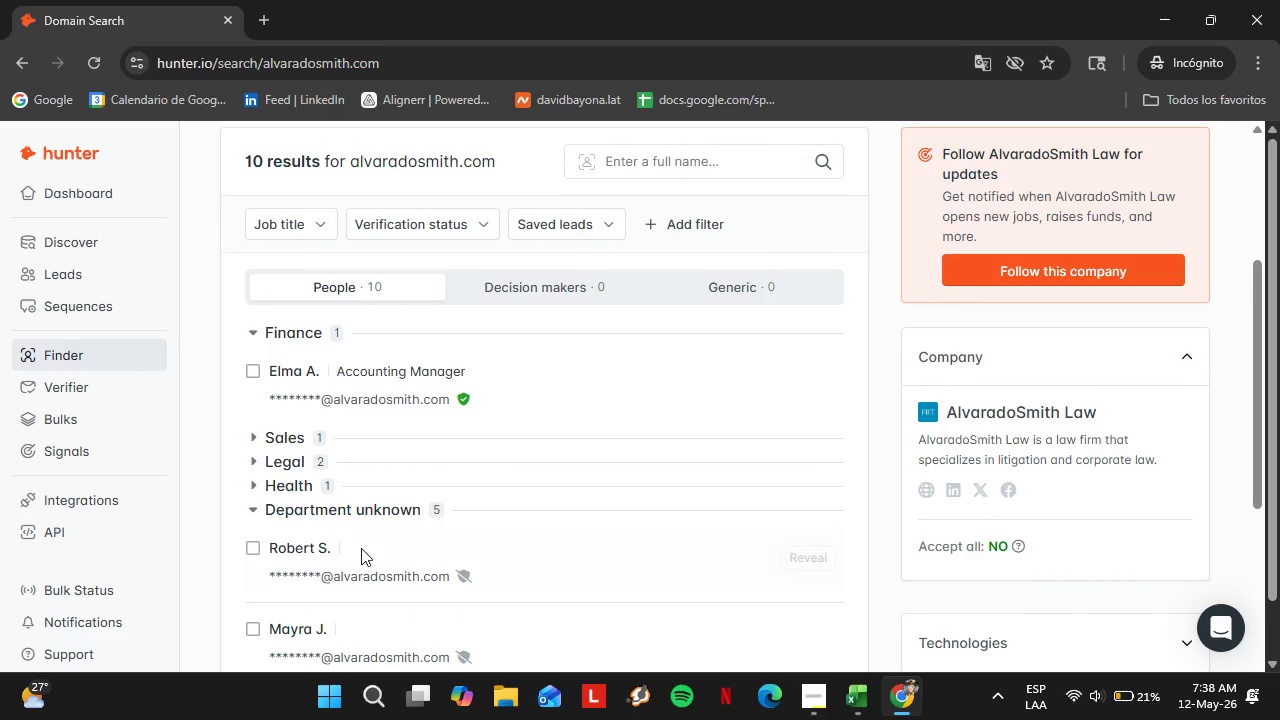 
scroll: coordinate [358, 543], scroll_direction: up, amount: 1.0
 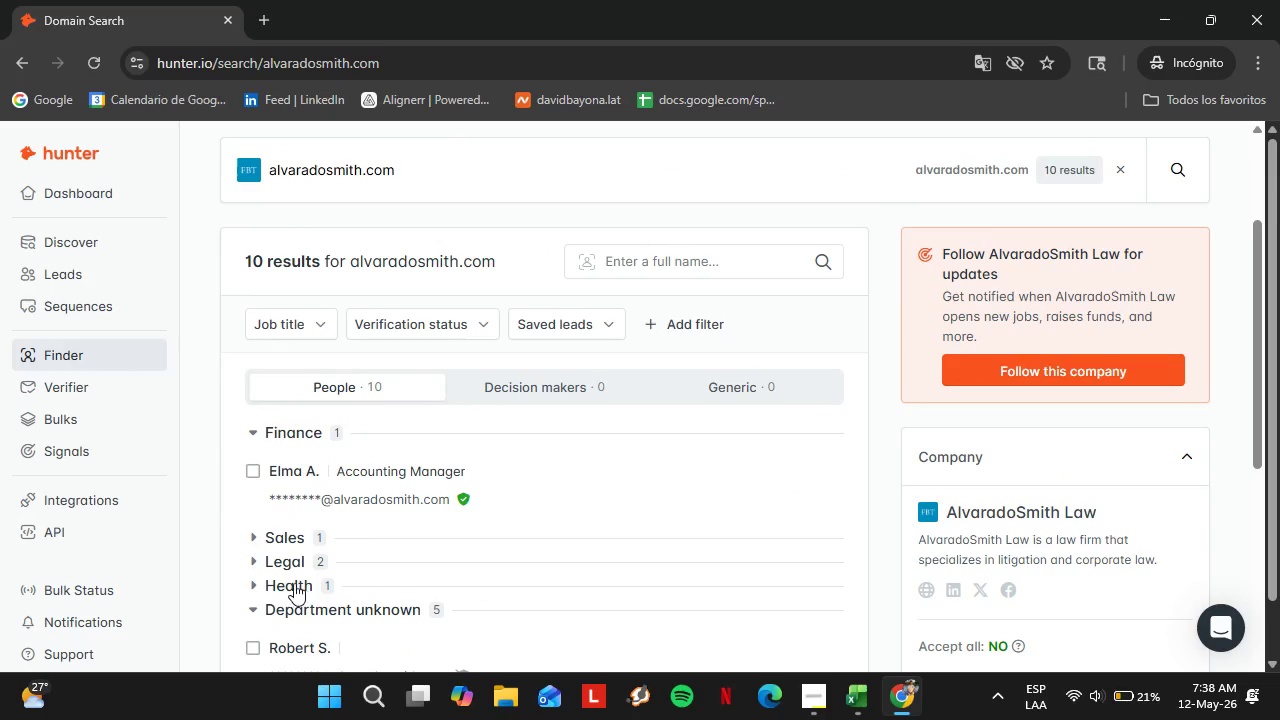 
left_click([293, 562])
 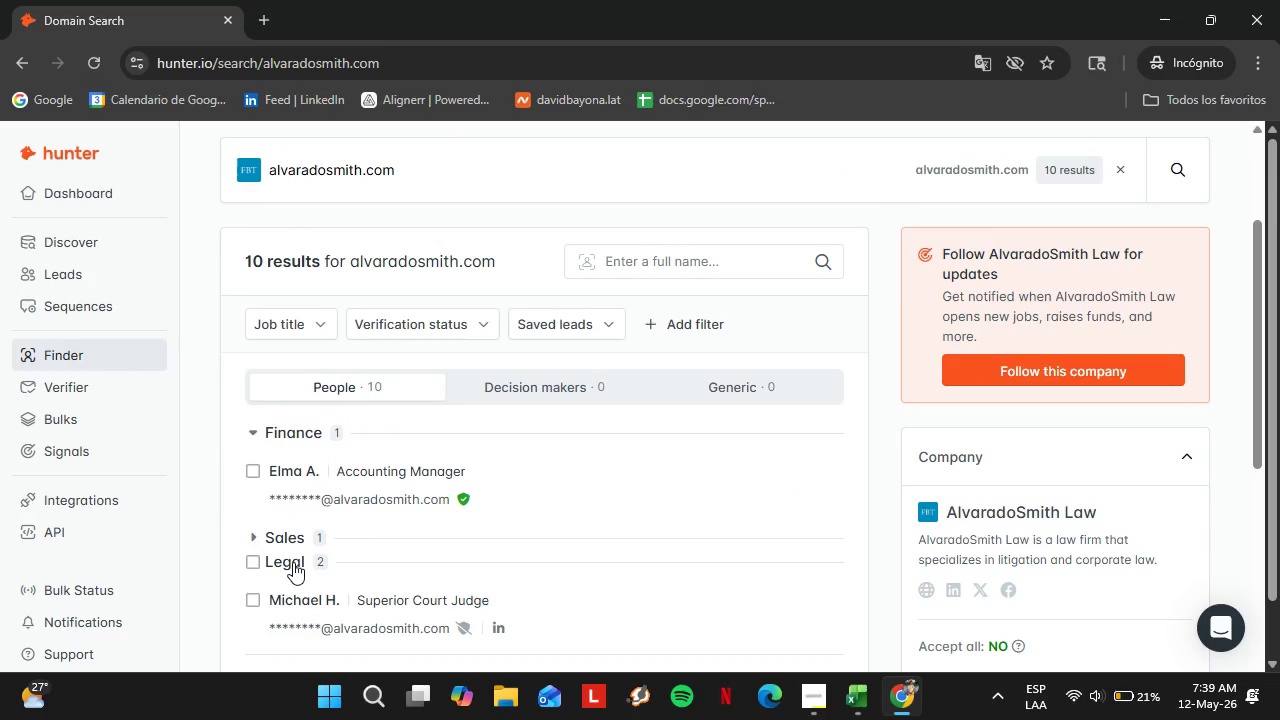 
left_click([293, 562])
 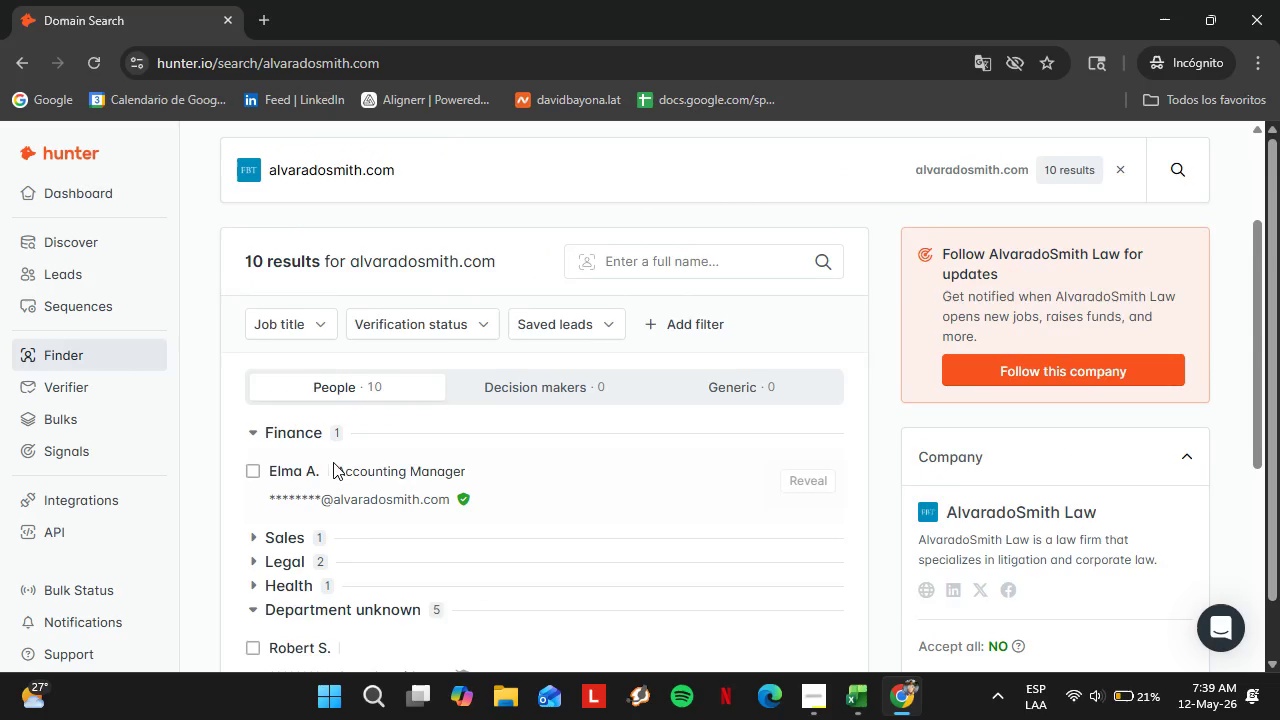 
left_click([324, 381])
 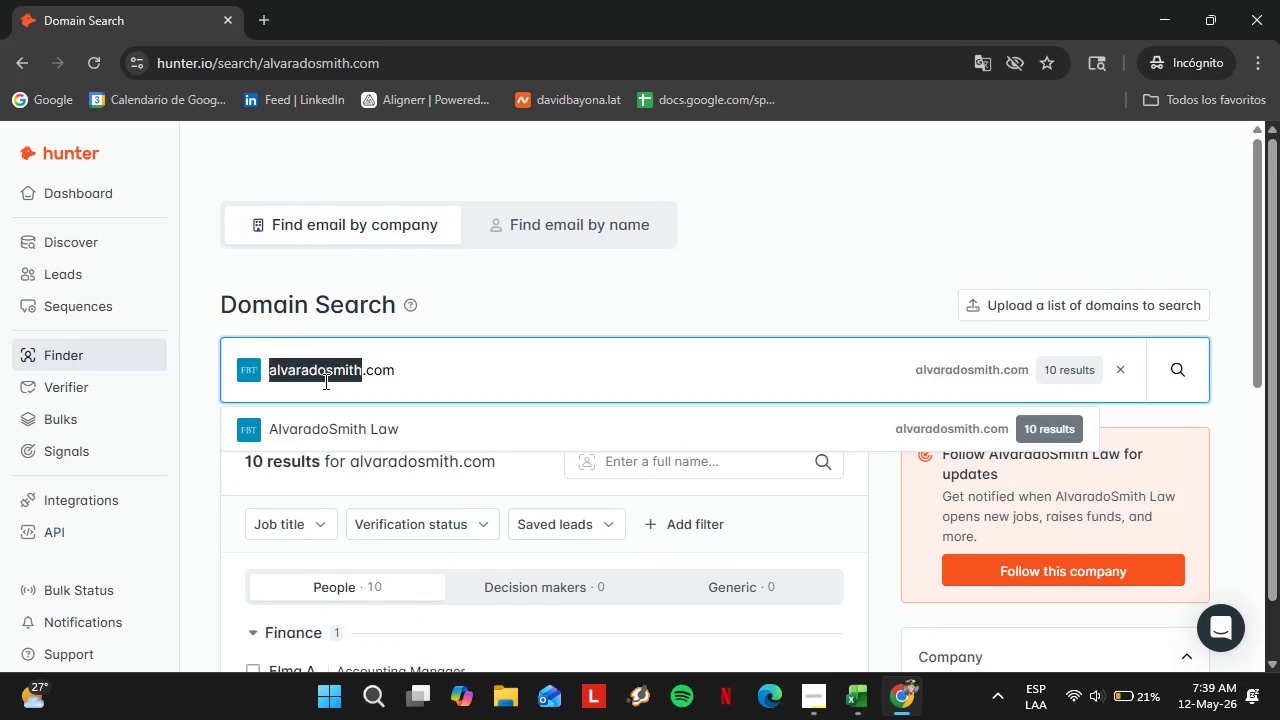 
scroll: coordinate [333, 462], scroll_direction: up, amount: 5.0
 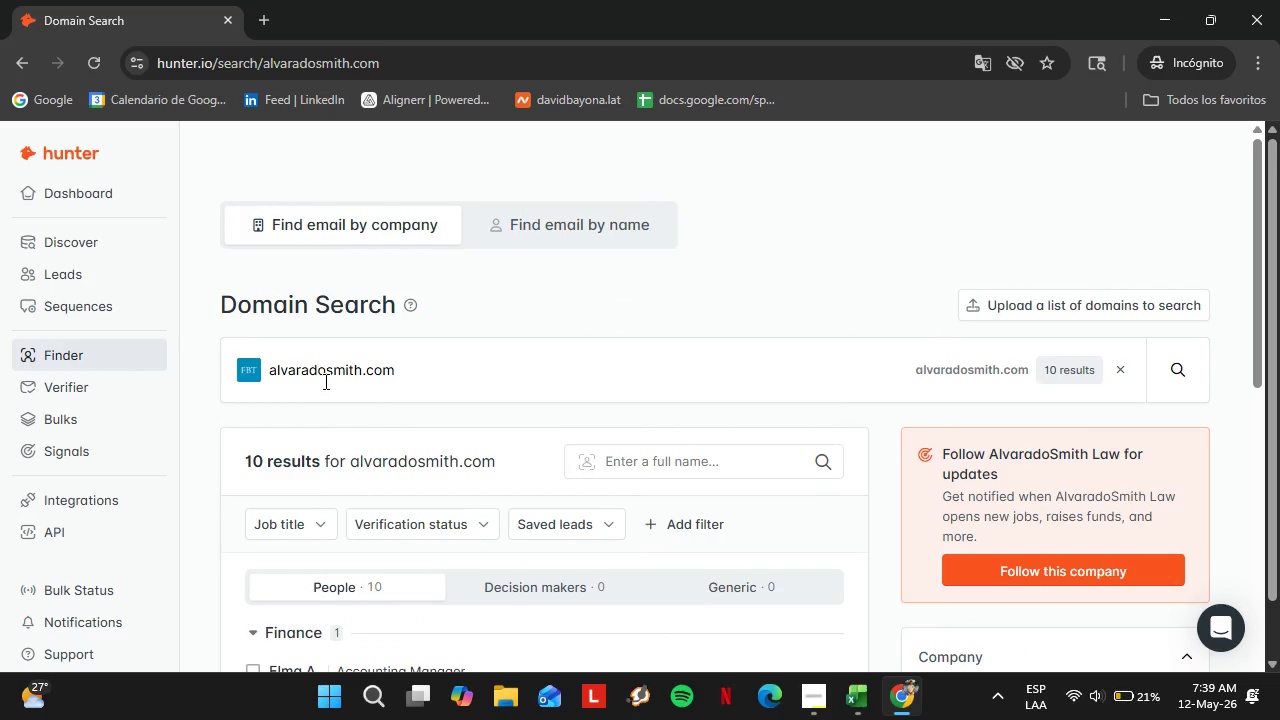 
double_click([324, 381])
 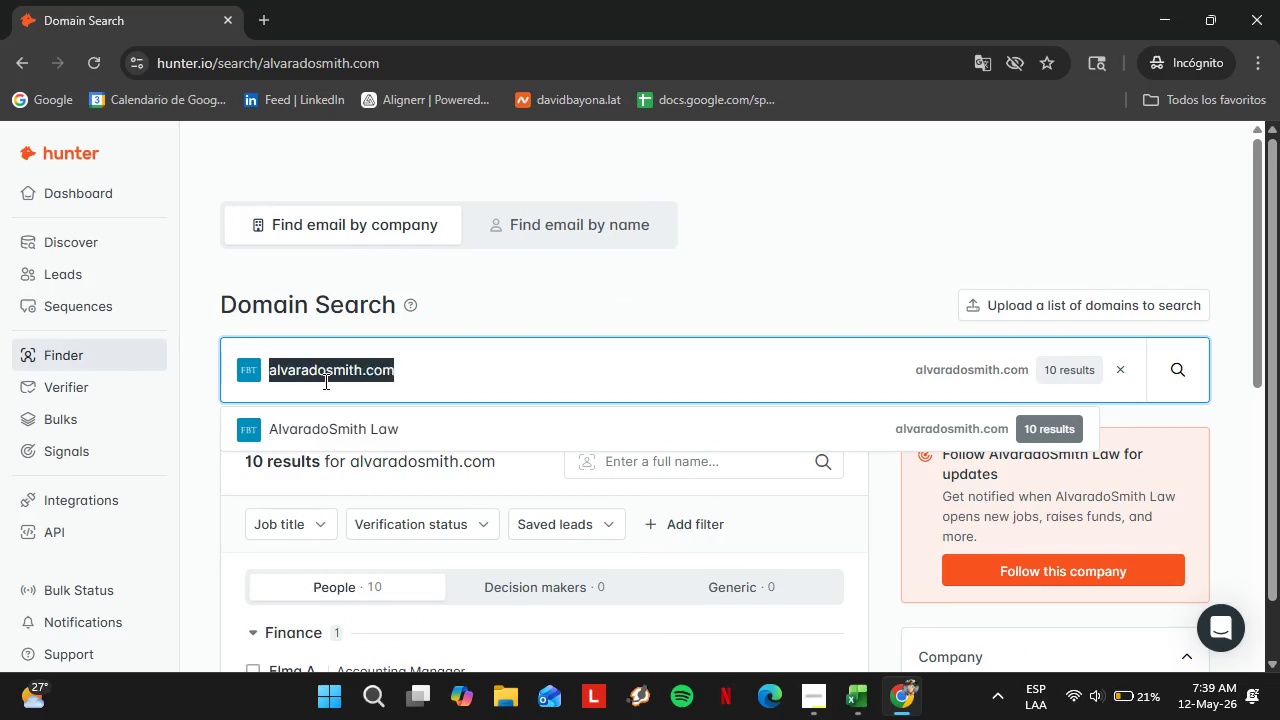 
triple_click([324, 381])
 